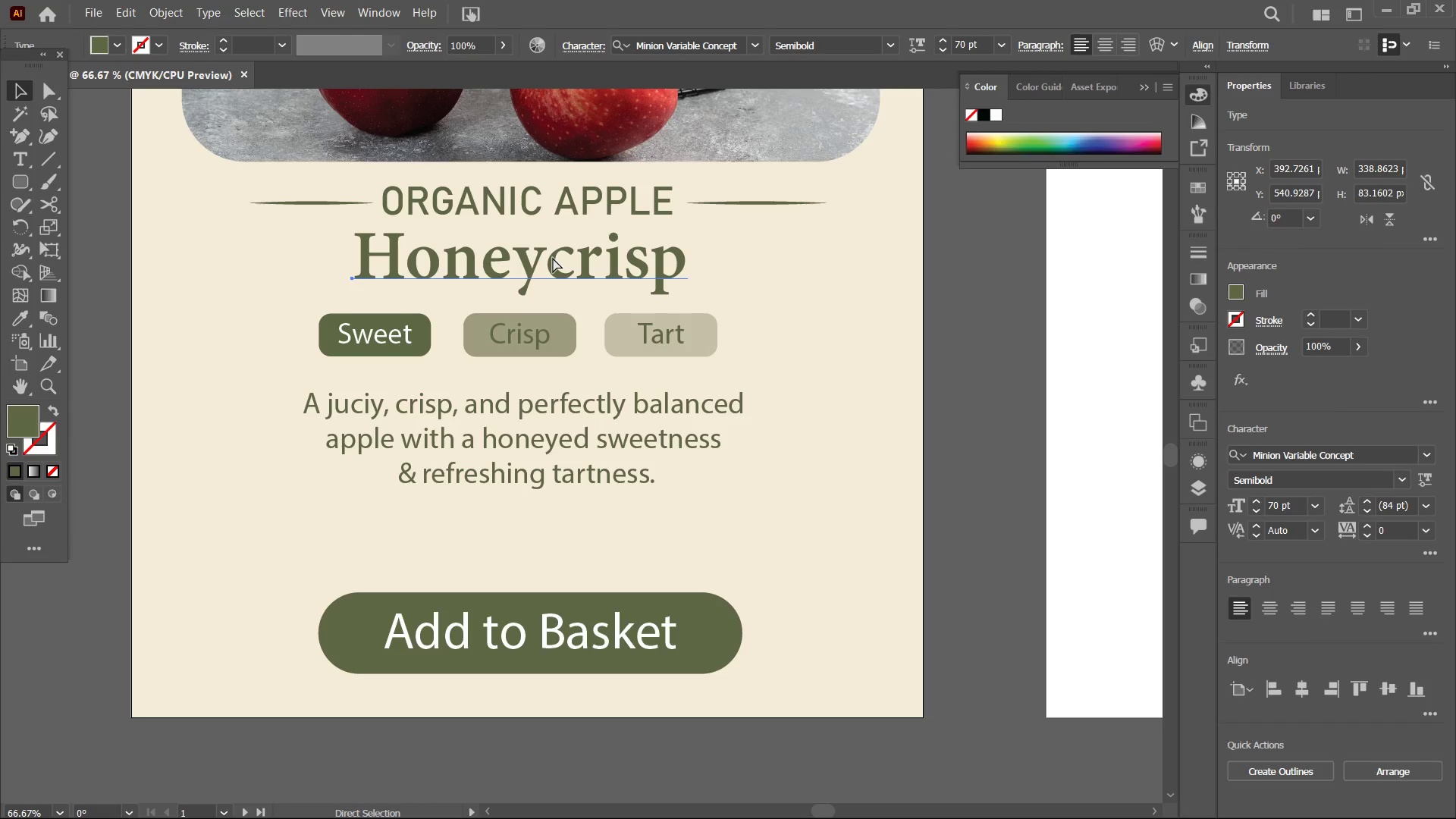 
key(Control+V)
 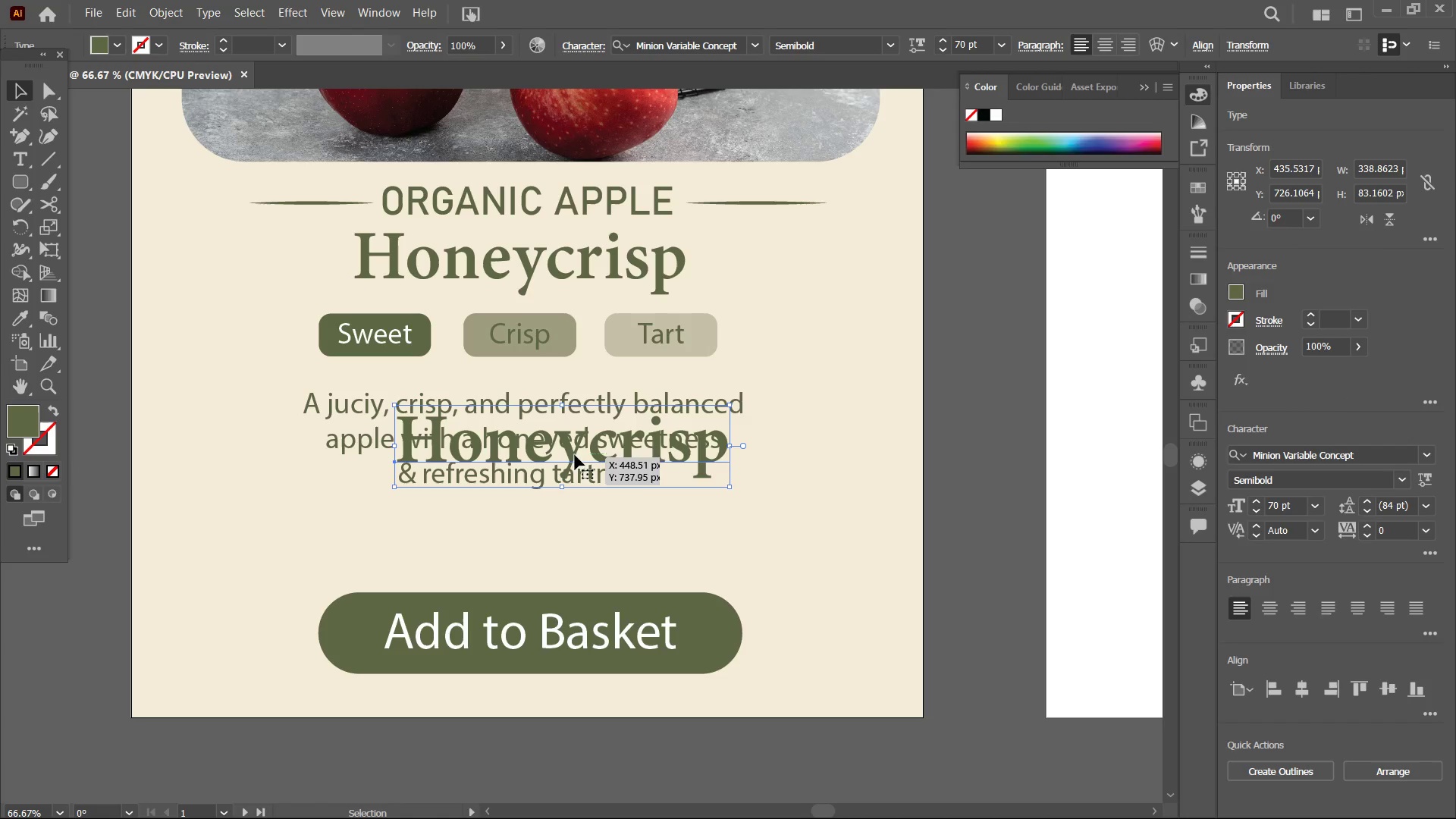 
left_click_drag(start_coordinate=[574, 453], to_coordinate=[563, 548])
 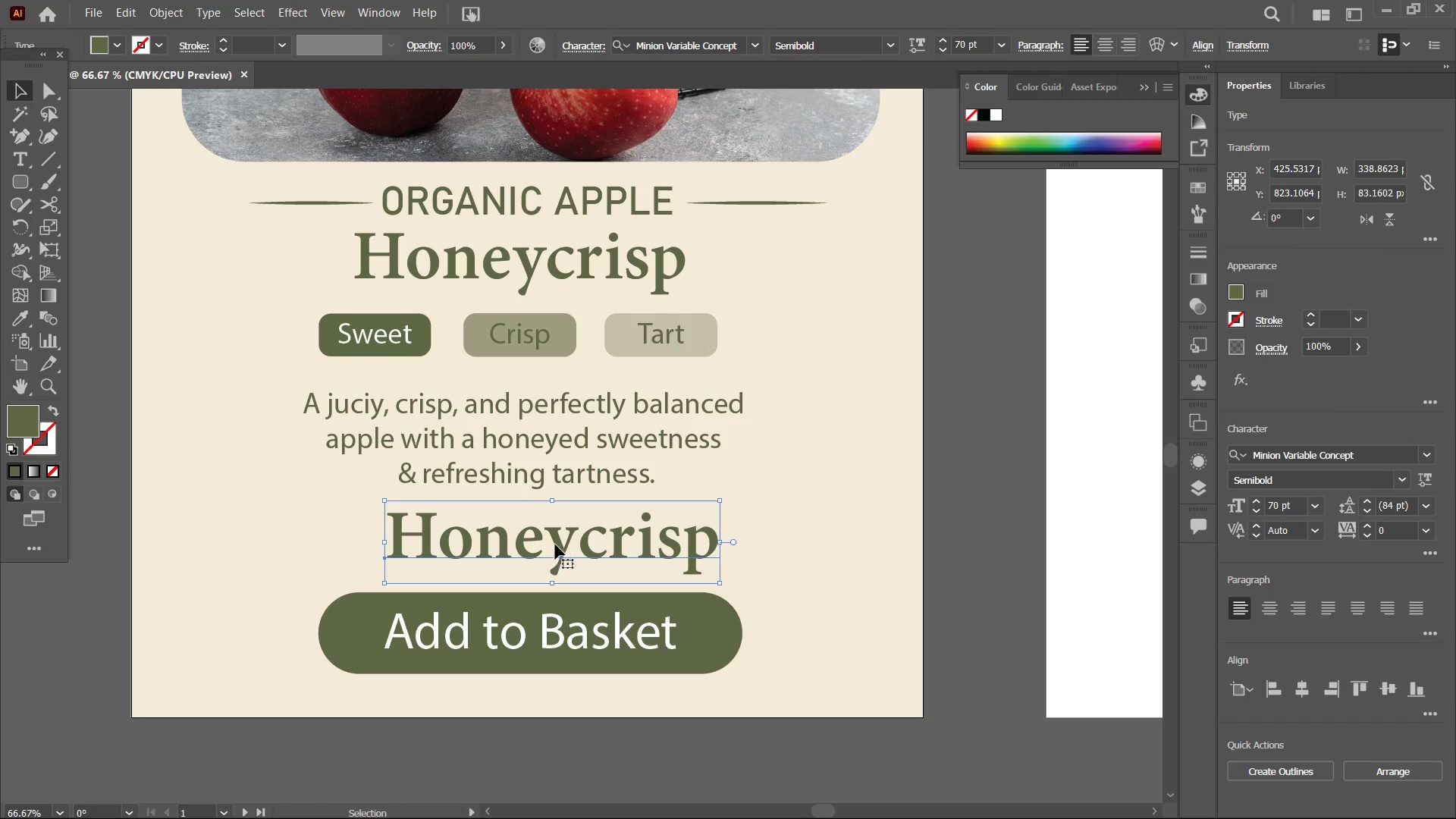 
double_click([551, 545])
 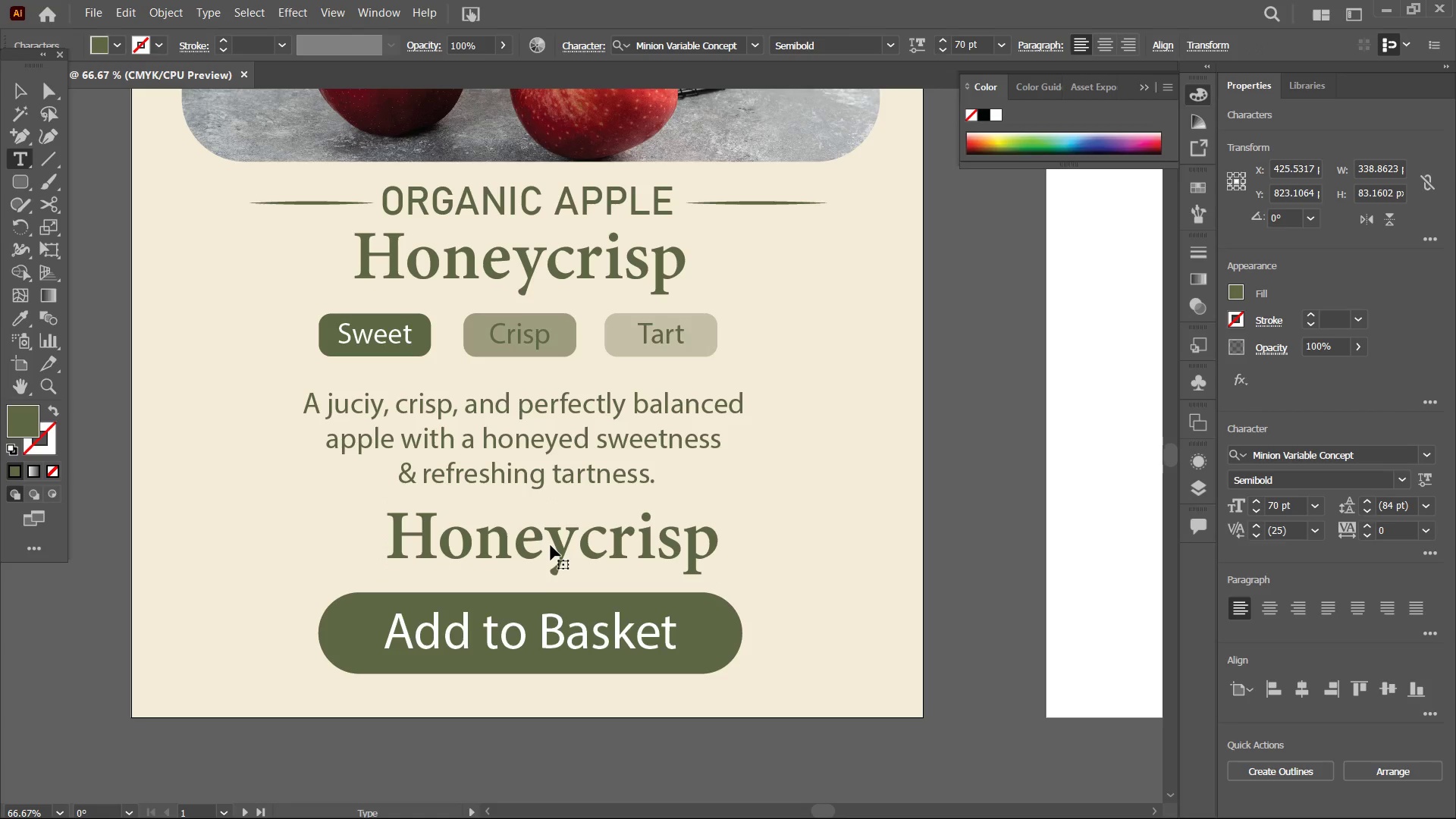 
triple_click([551, 545])
 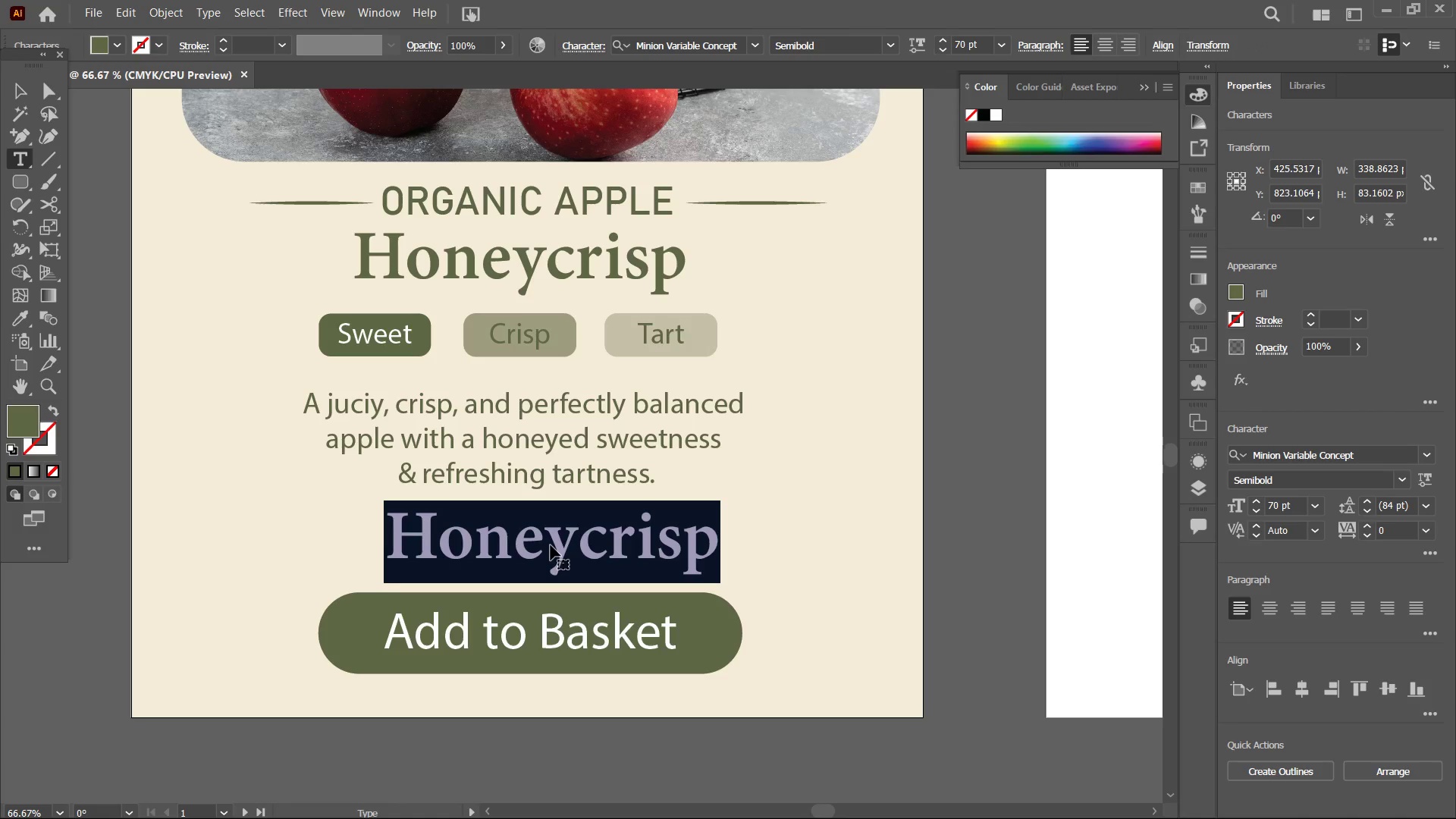 
type($ 4.99/lb)
key(Backspace)
key(Backspace)
type(lb)
 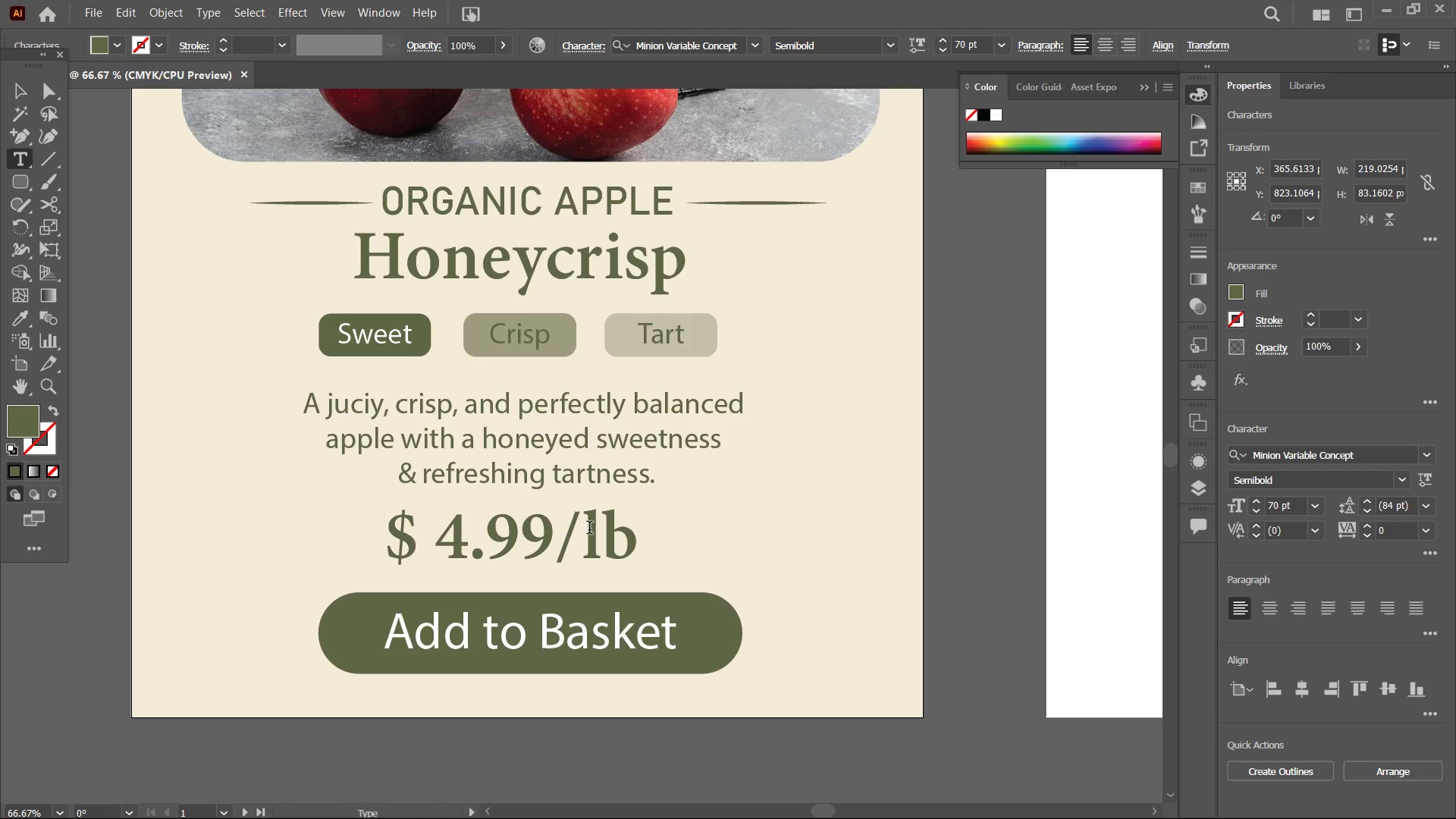 
left_click([588, 529])
 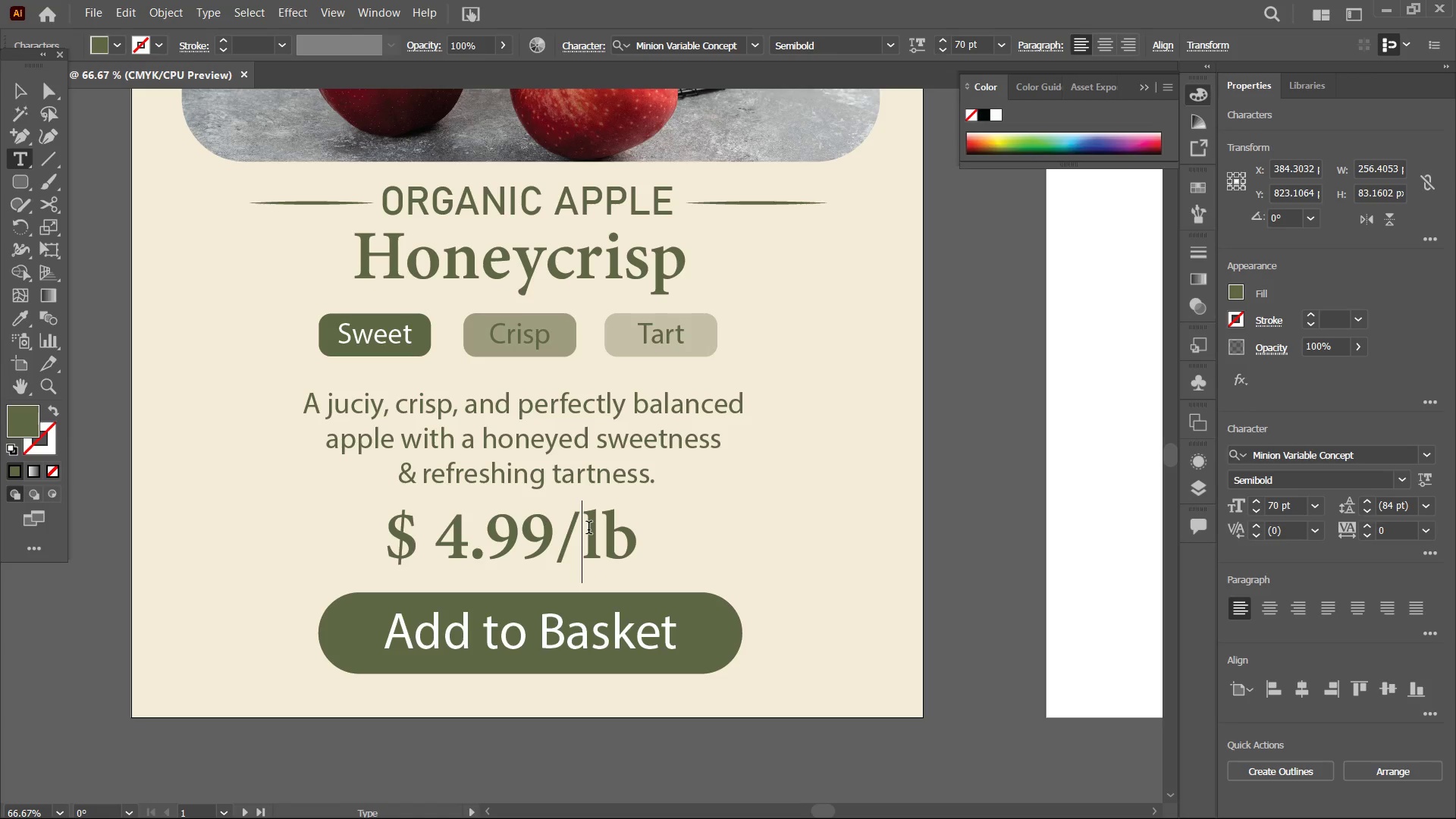 
key(Space)
 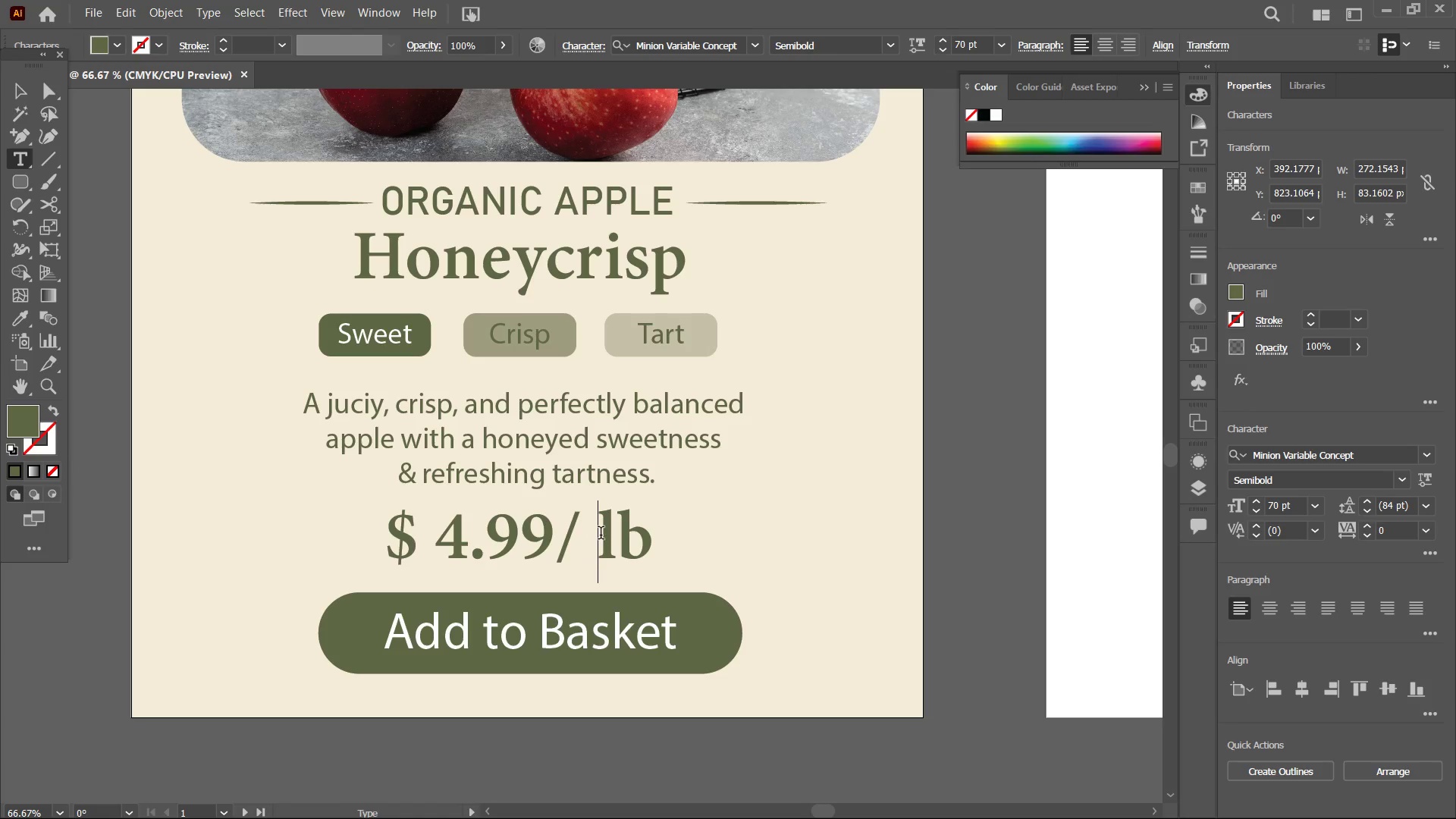 
left_click_drag(start_coordinate=[601, 535], to_coordinate=[676, 535])
 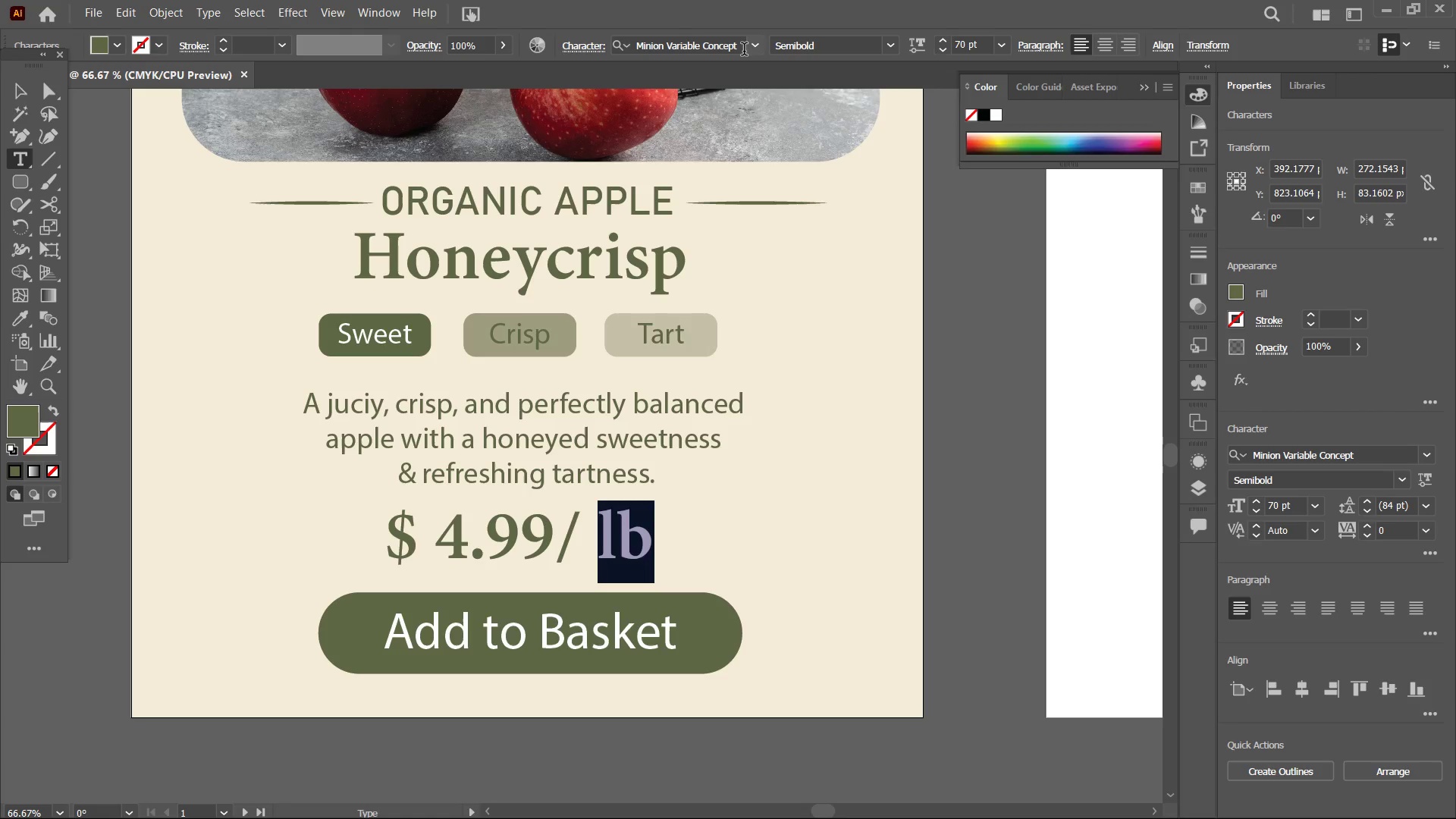 
left_click([753, 52])
 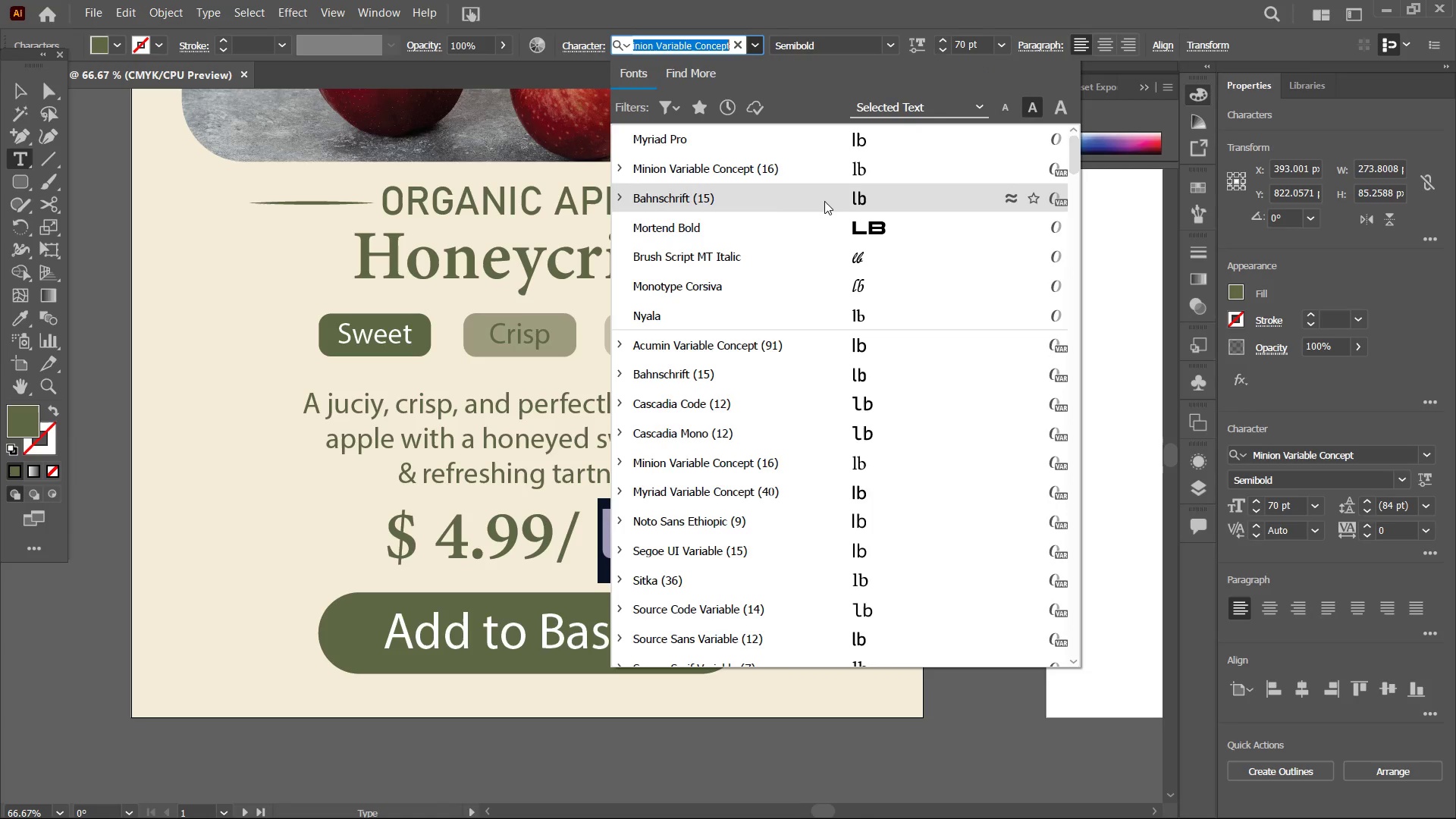 
left_click([824, 201])
 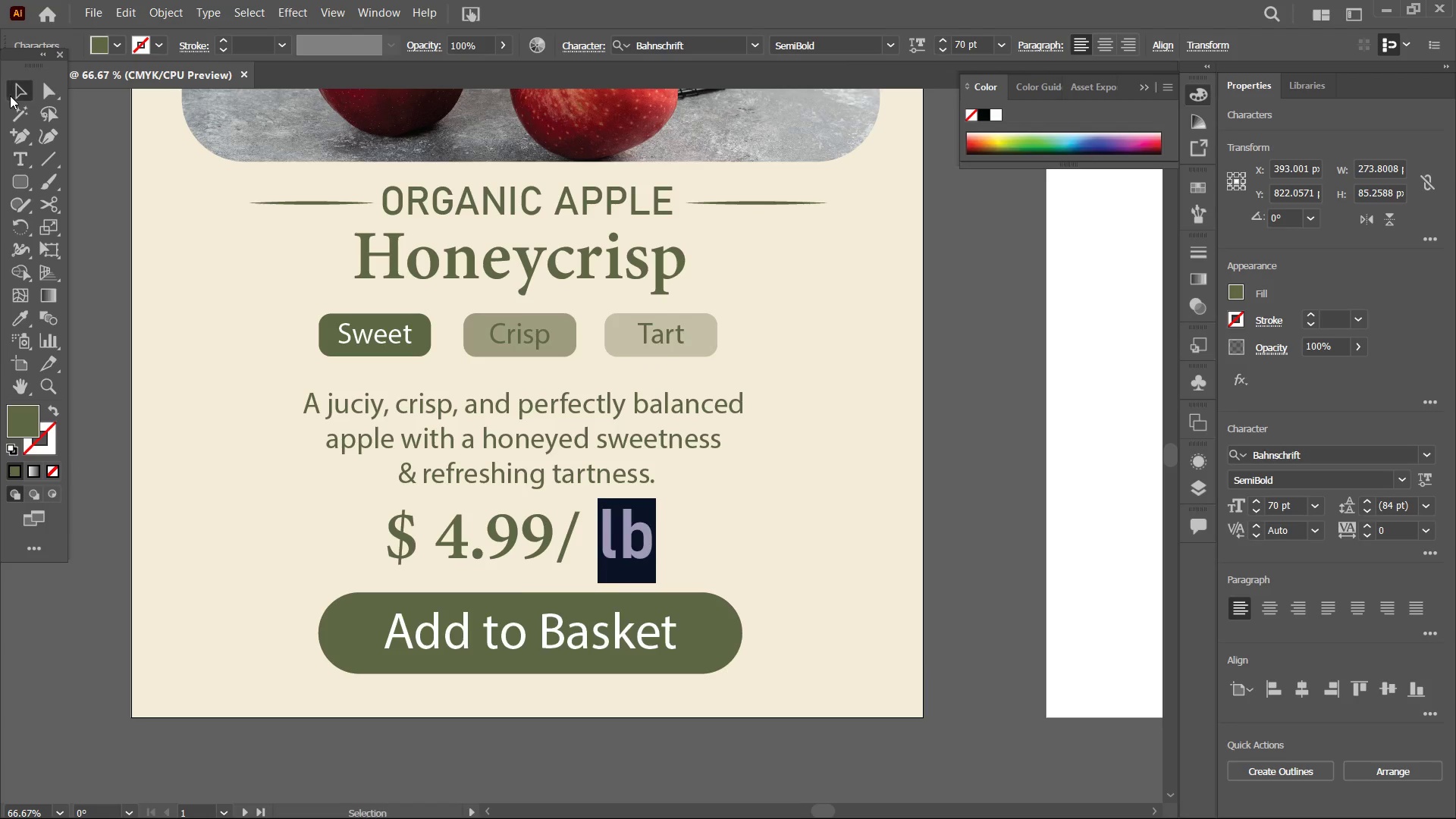 
double_click([226, 206])
 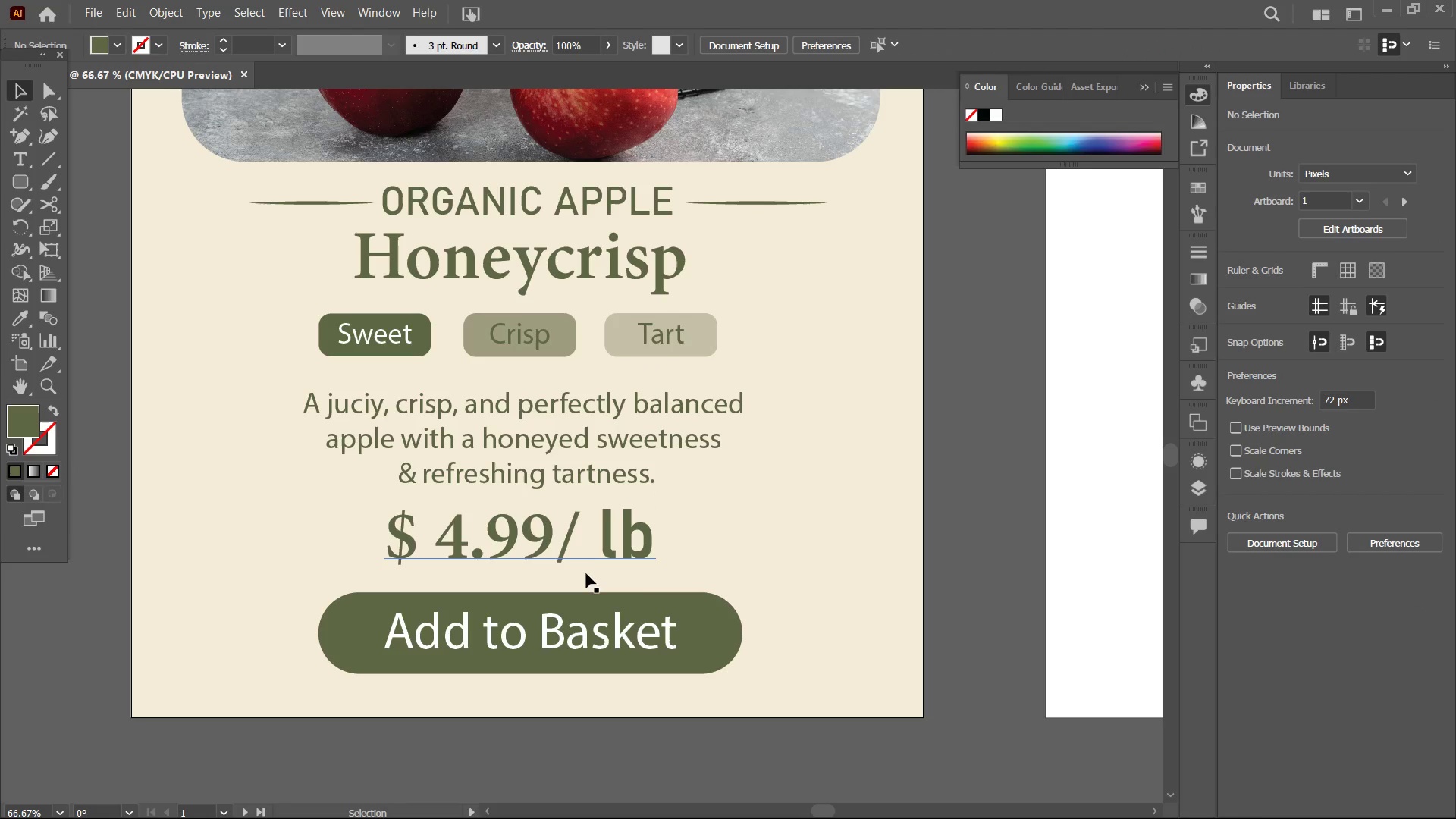 
left_click([599, 542])
 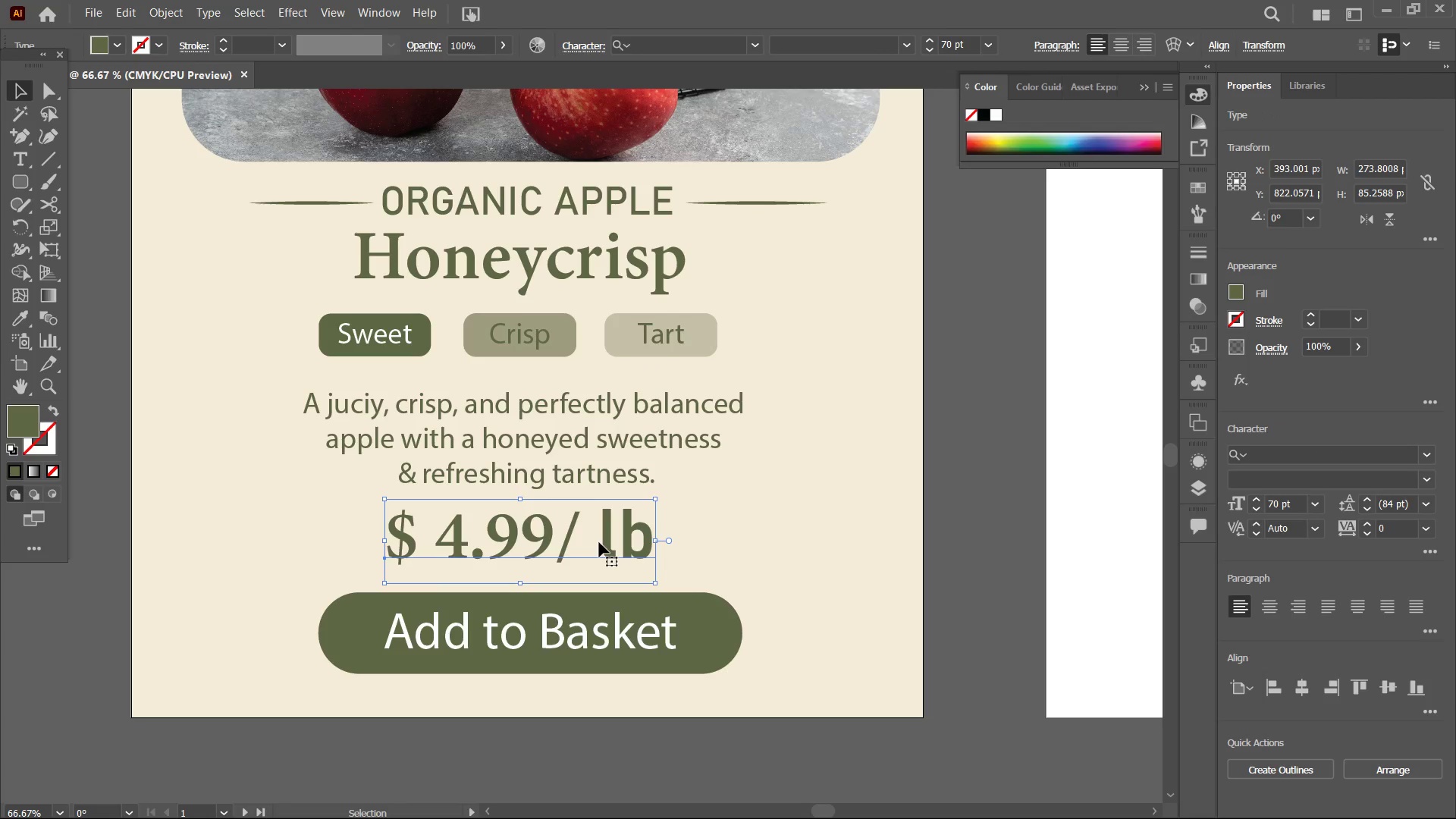 
double_click([599, 542])
 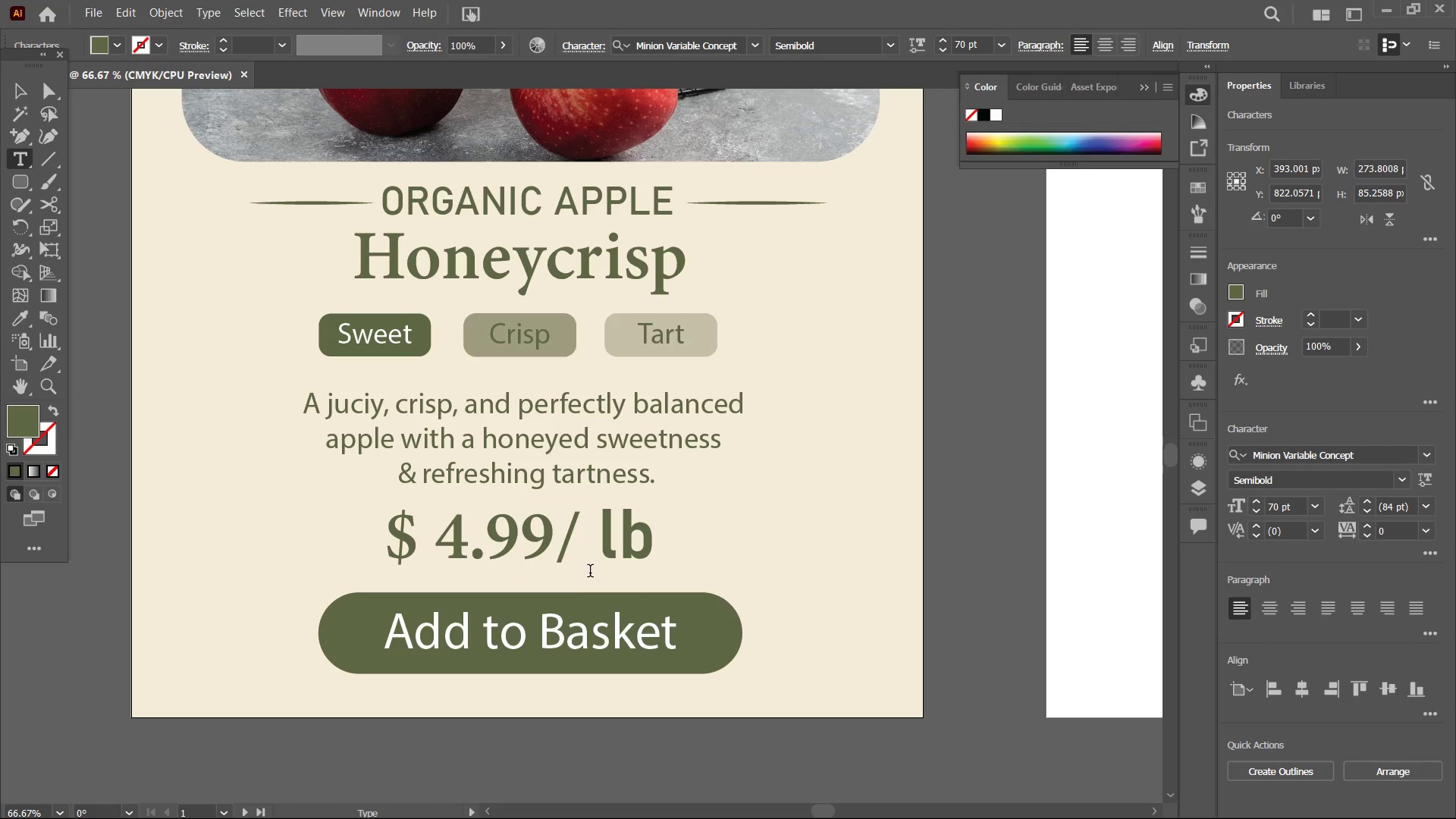 
key(Backspace)
 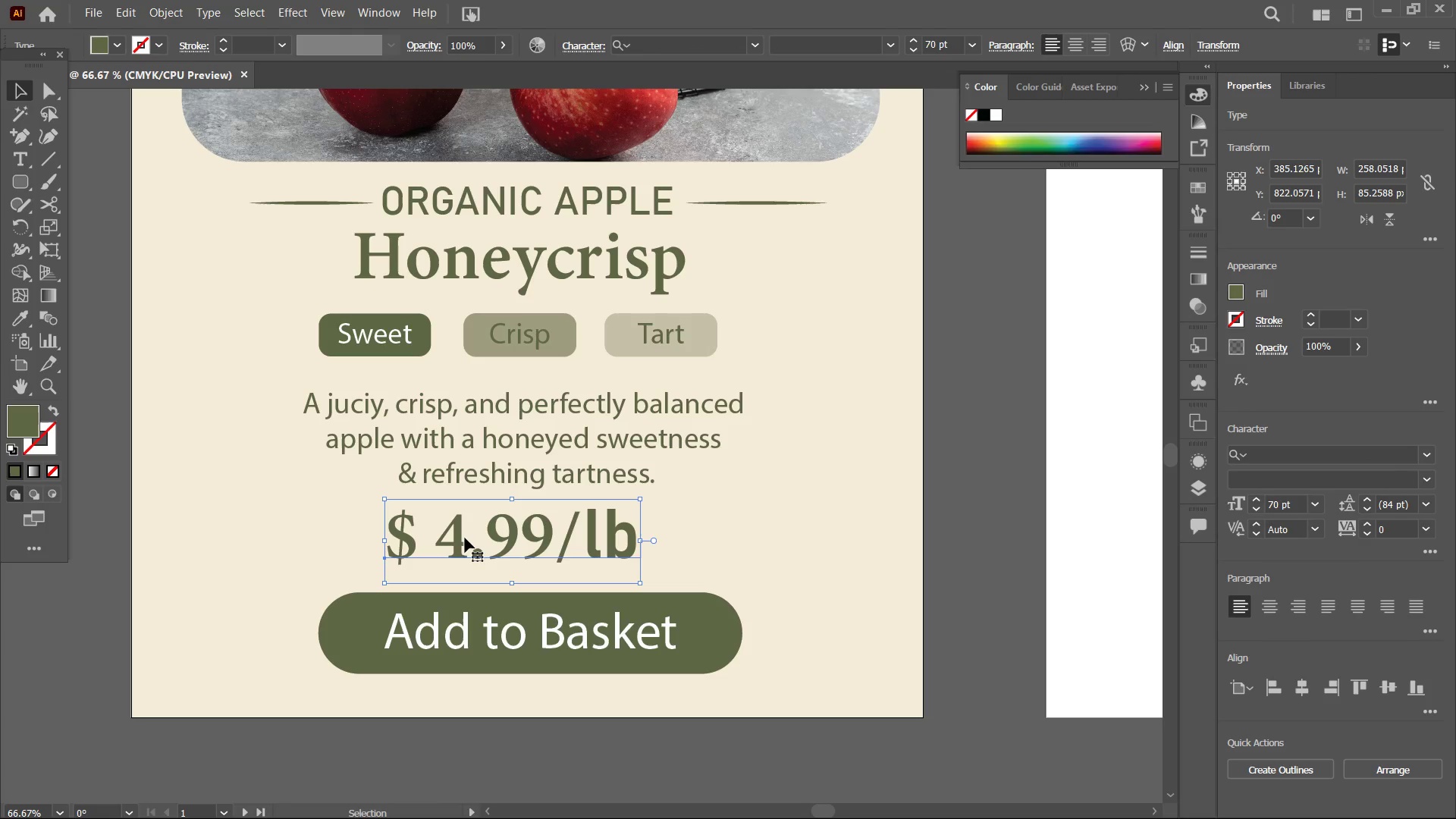 
left_click_drag(start_coordinate=[641, 541], to_coordinate=[563, 535])
 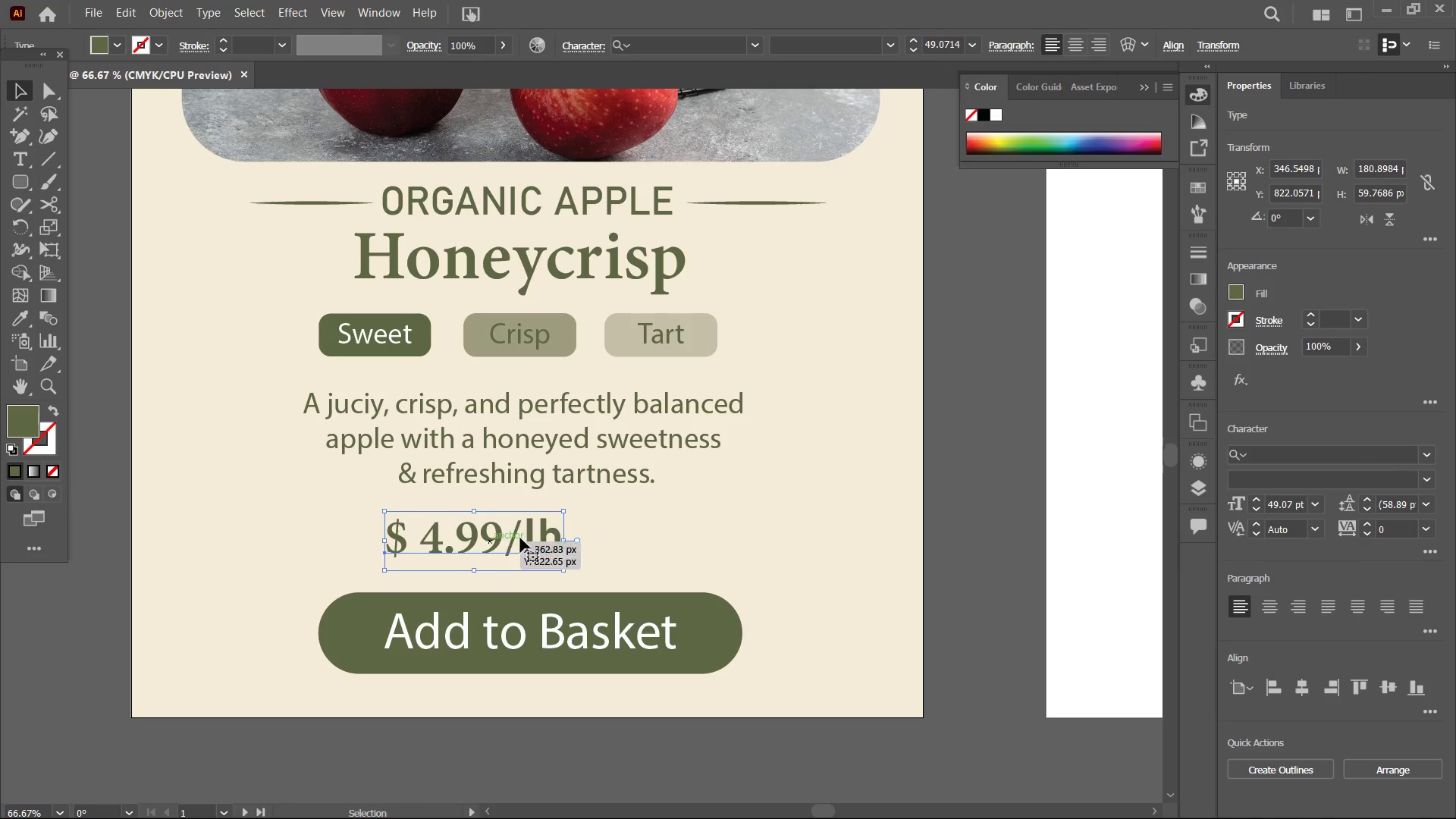 
hold_key(key=ShiftLeft, duration=1.08)
 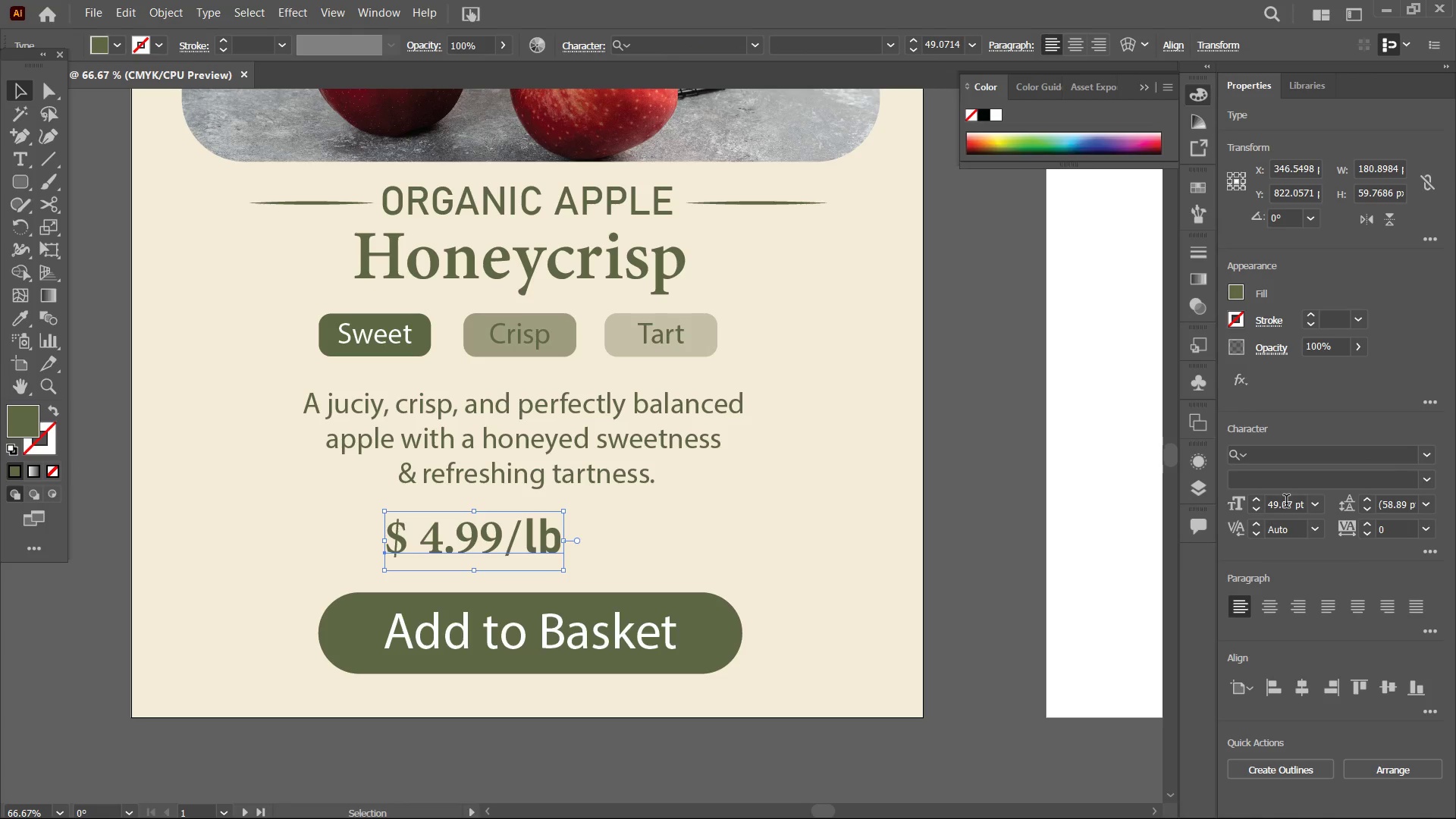 
double_click([1284, 507])
 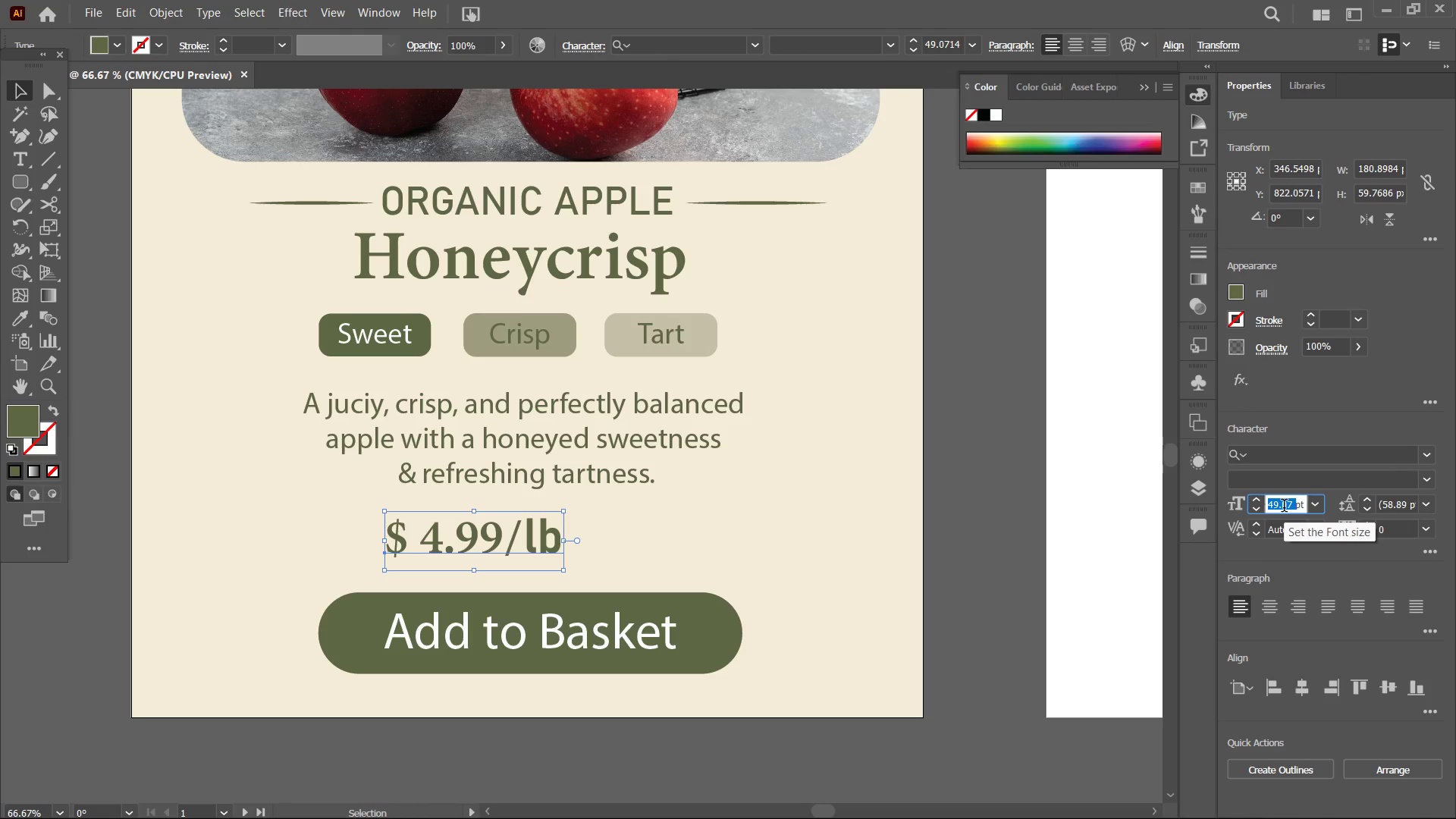 
key(Numpad5)
 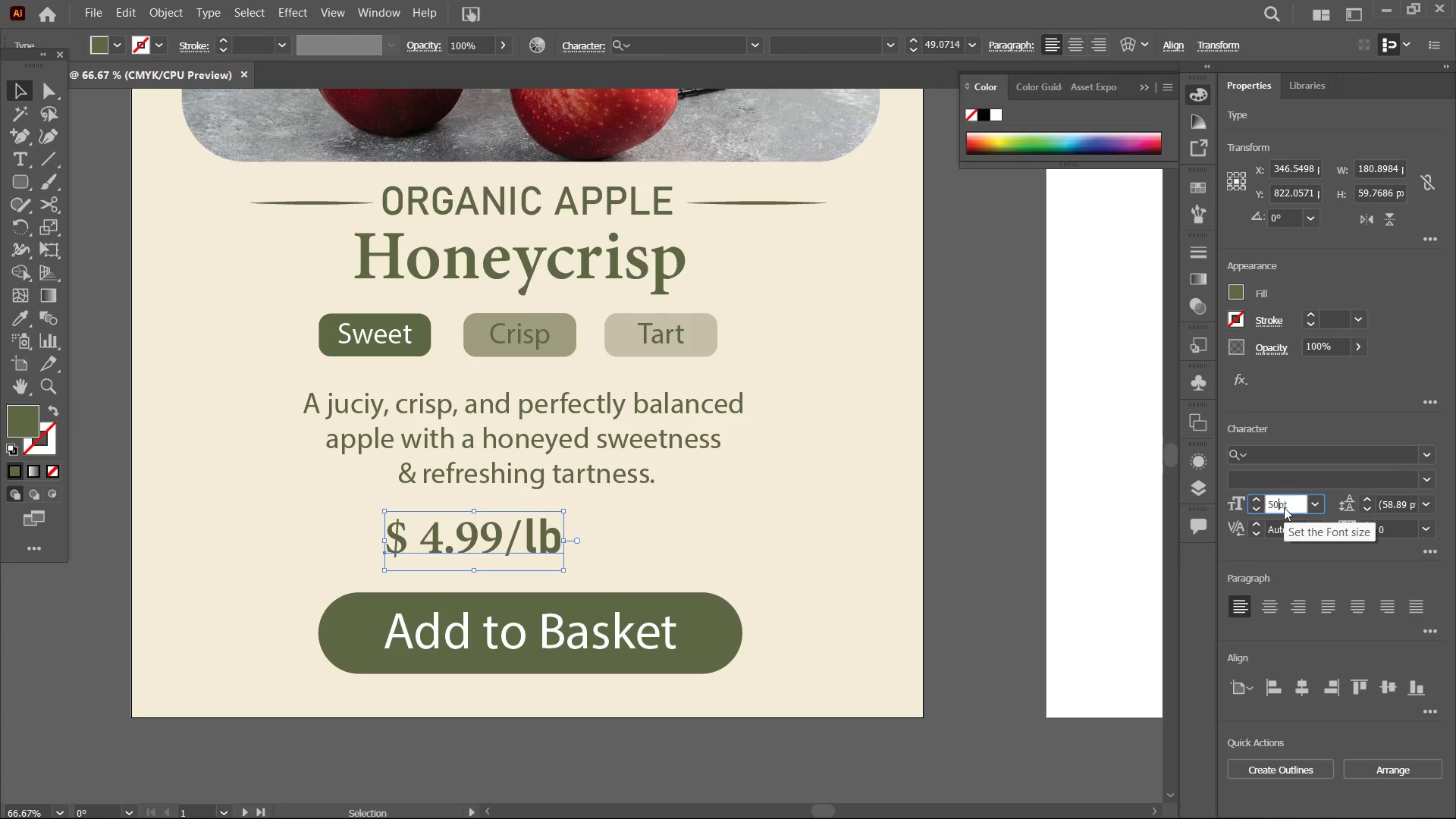 
key(Numpad0)
 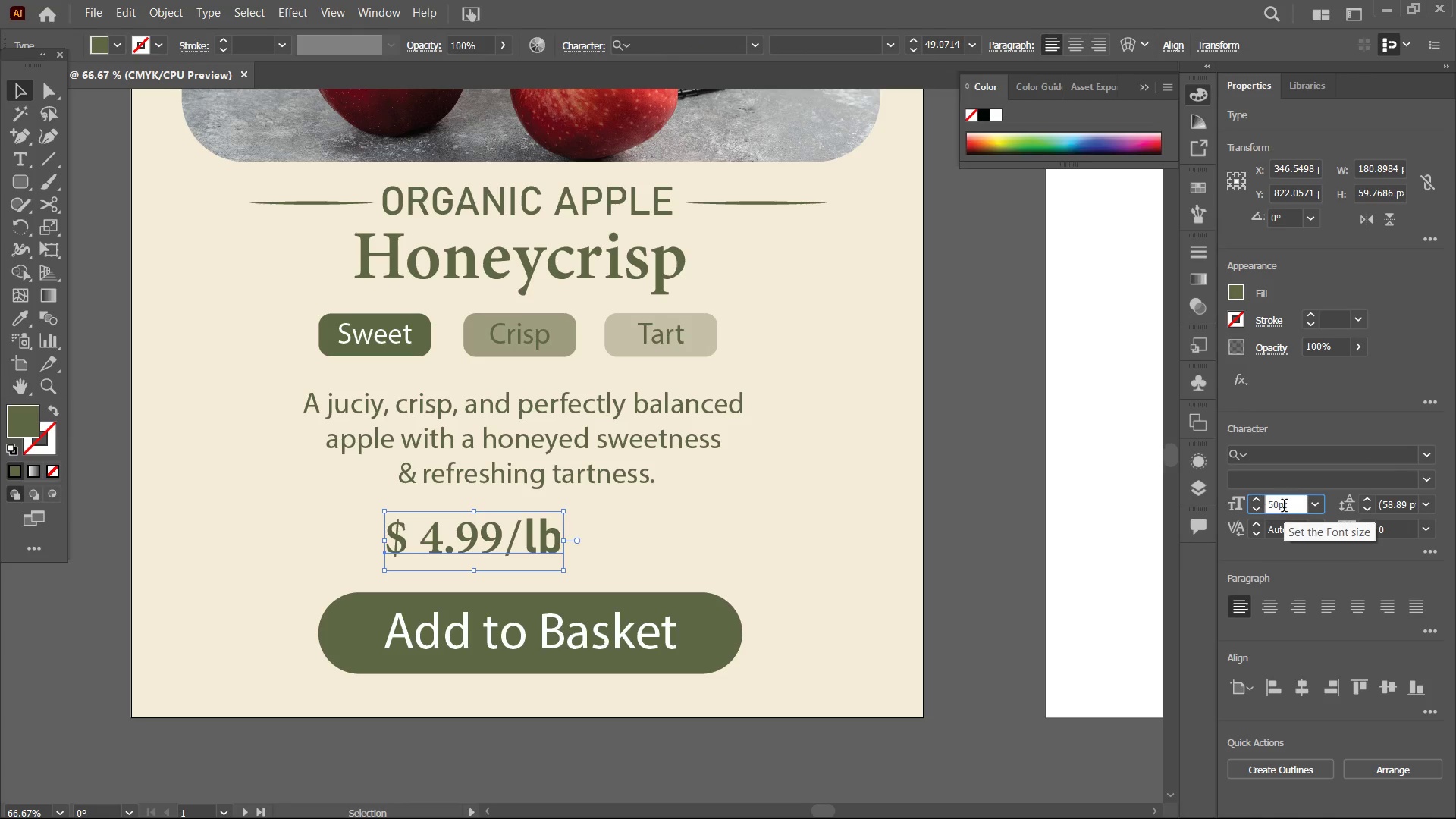 
key(Enter)
 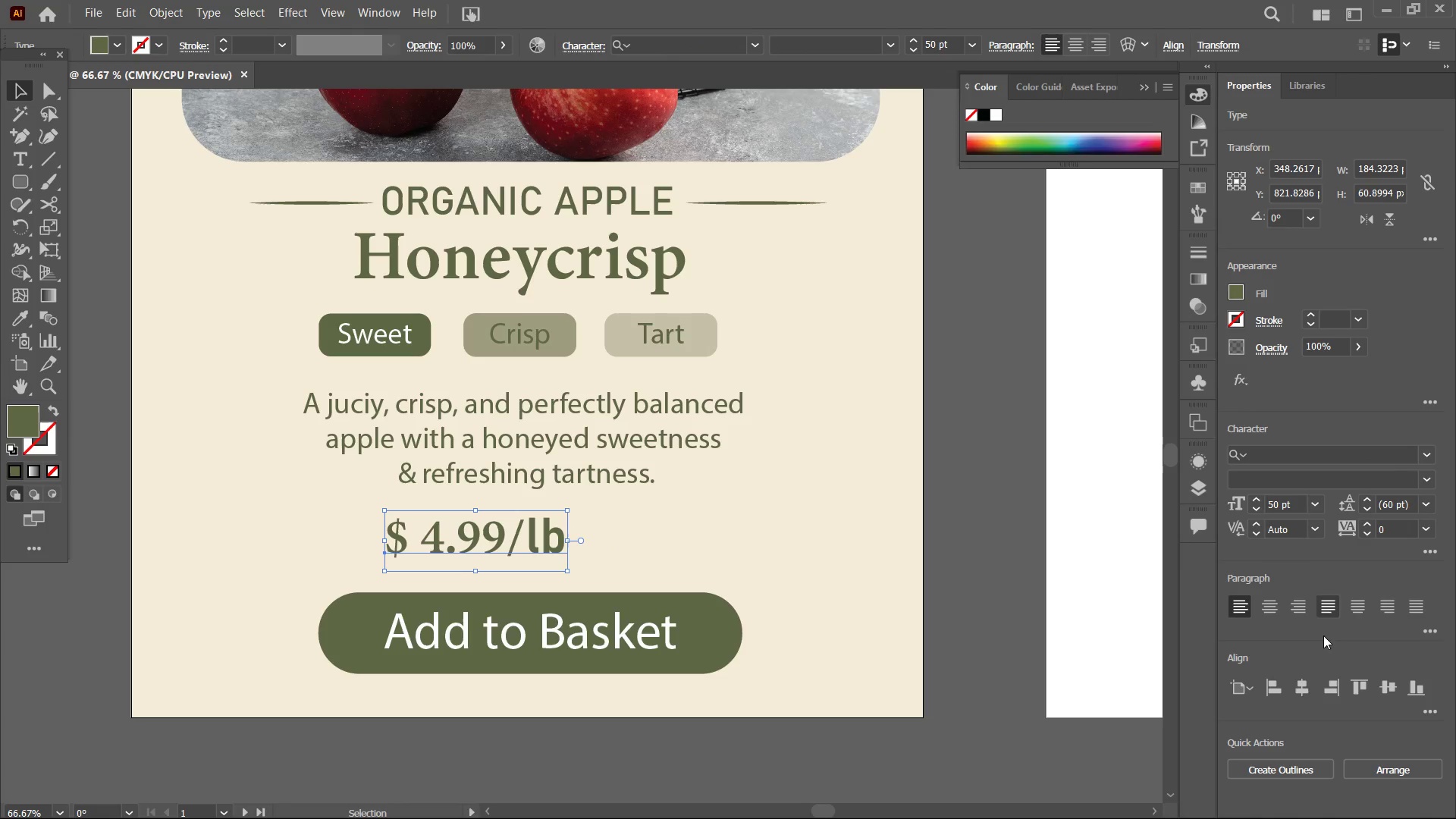 
left_click([1306, 691])
 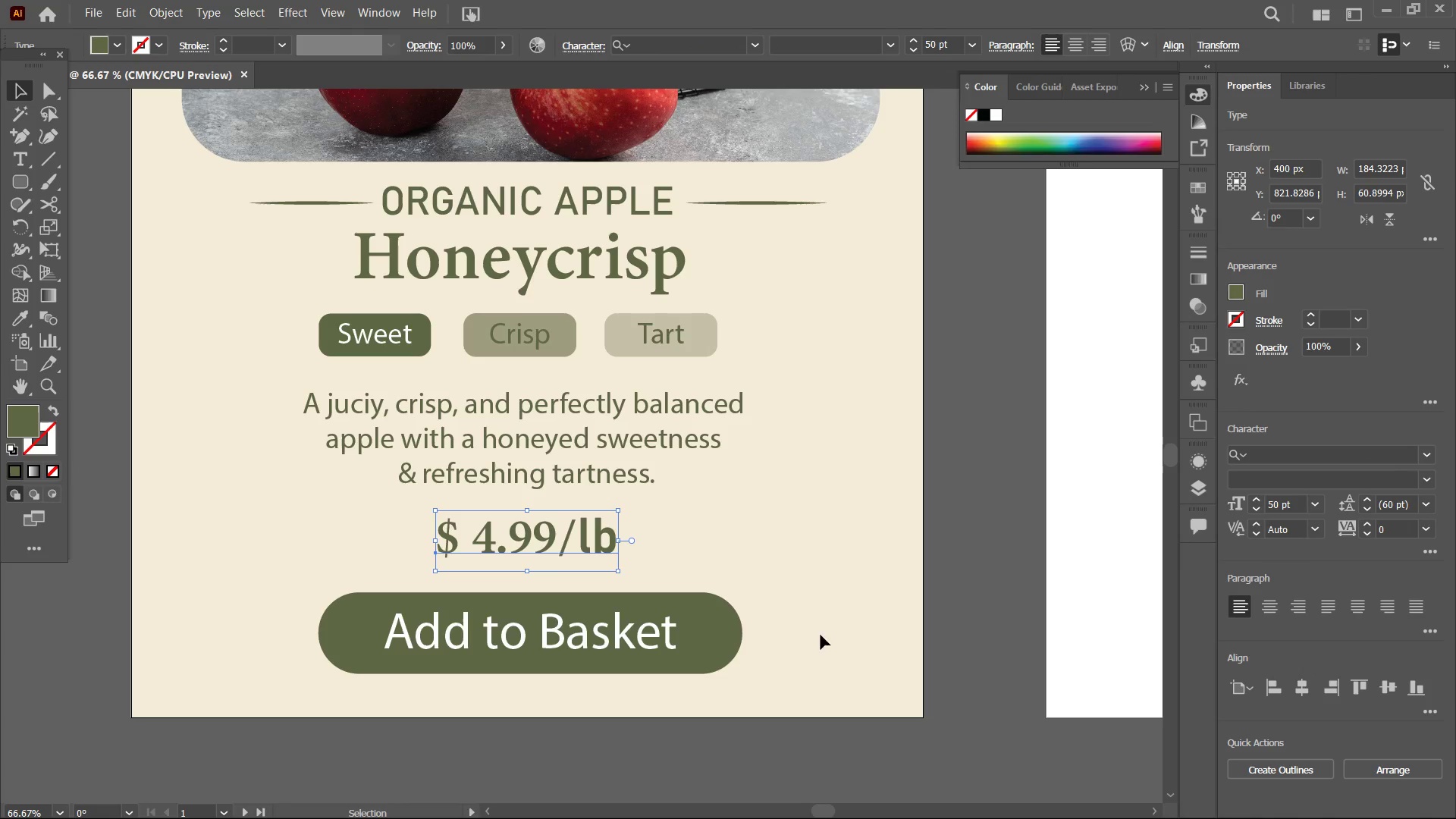 
left_click([849, 659])
 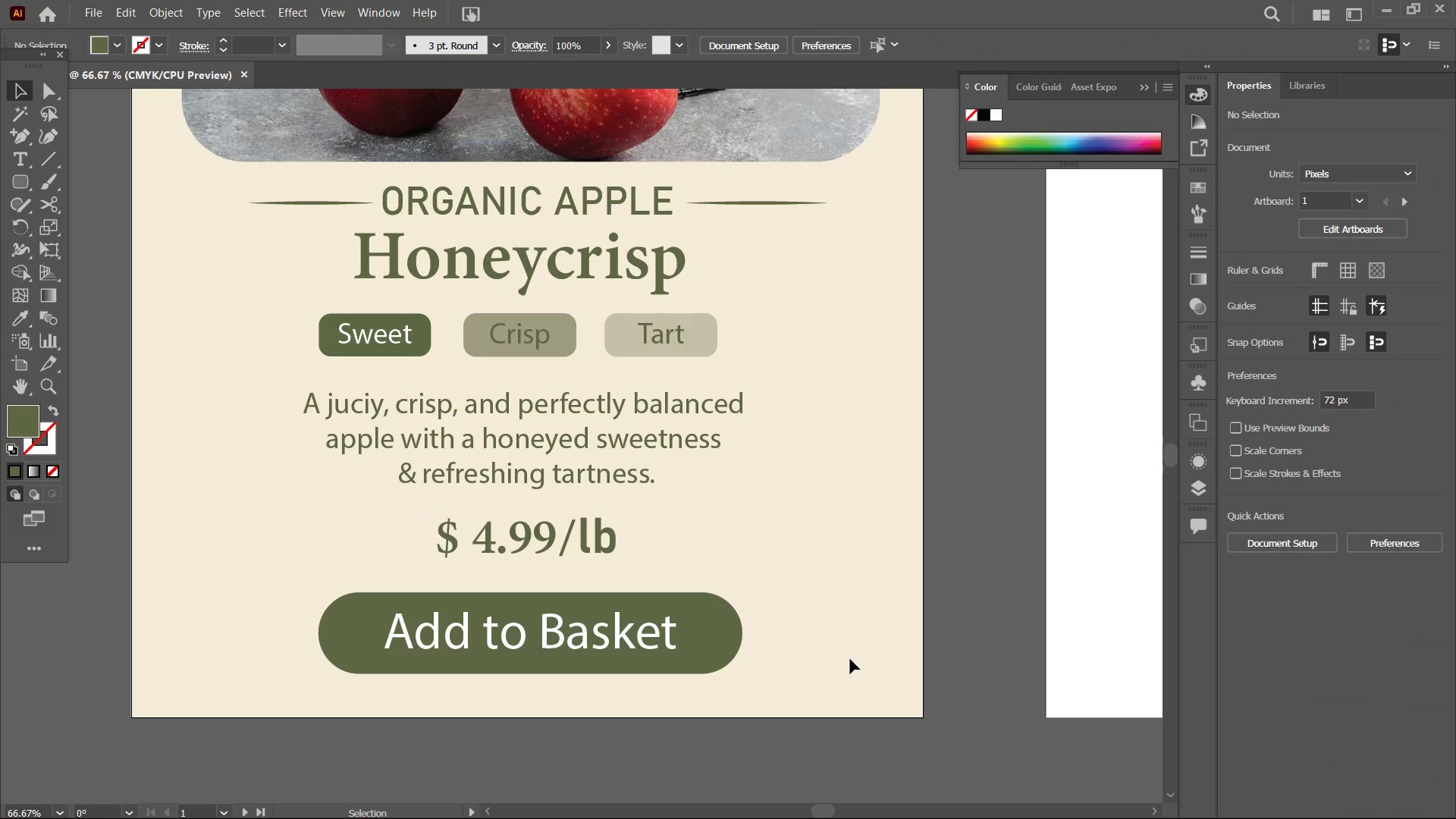 
wait(6.58)
 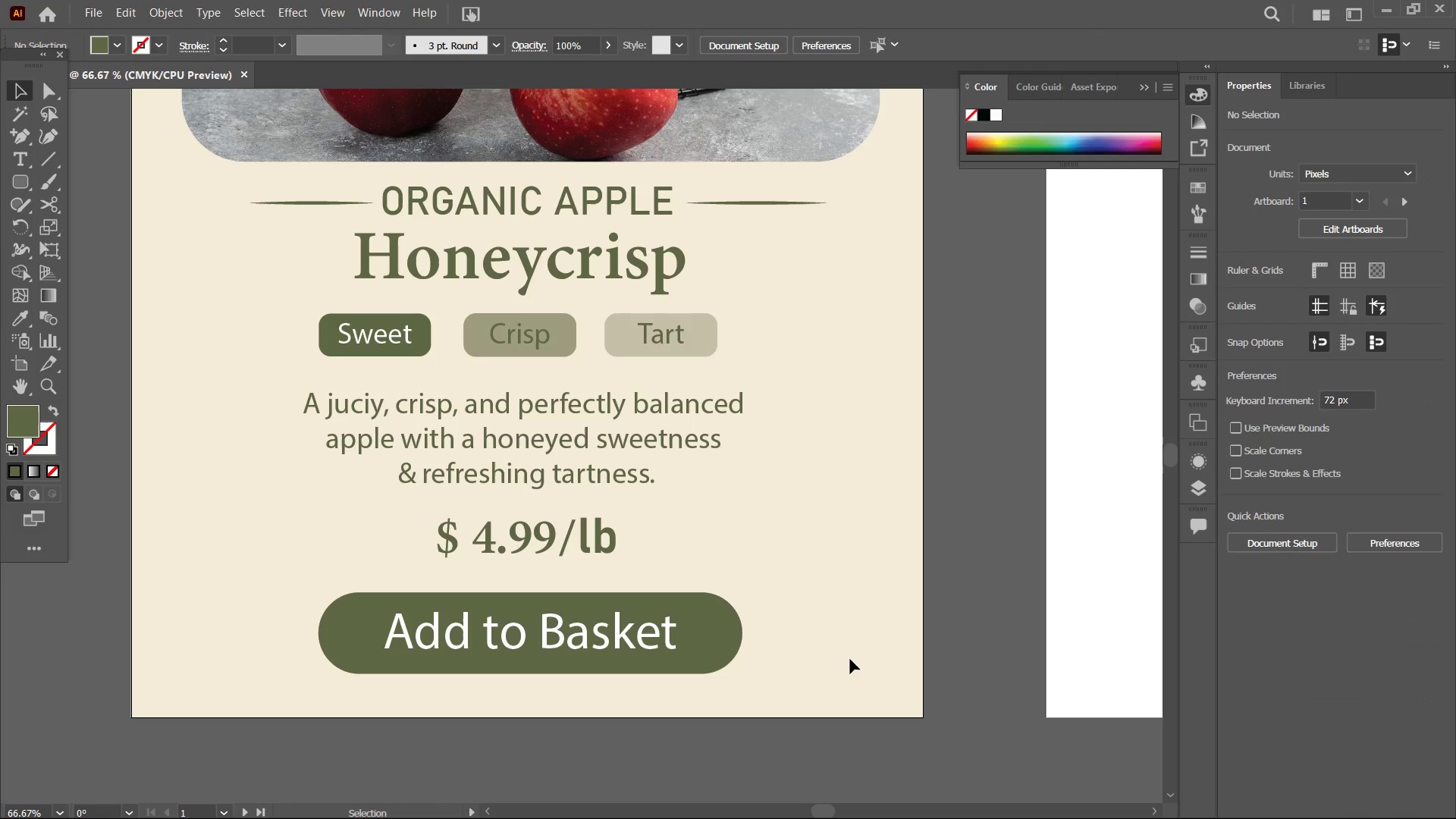 
left_click([541, 284])
 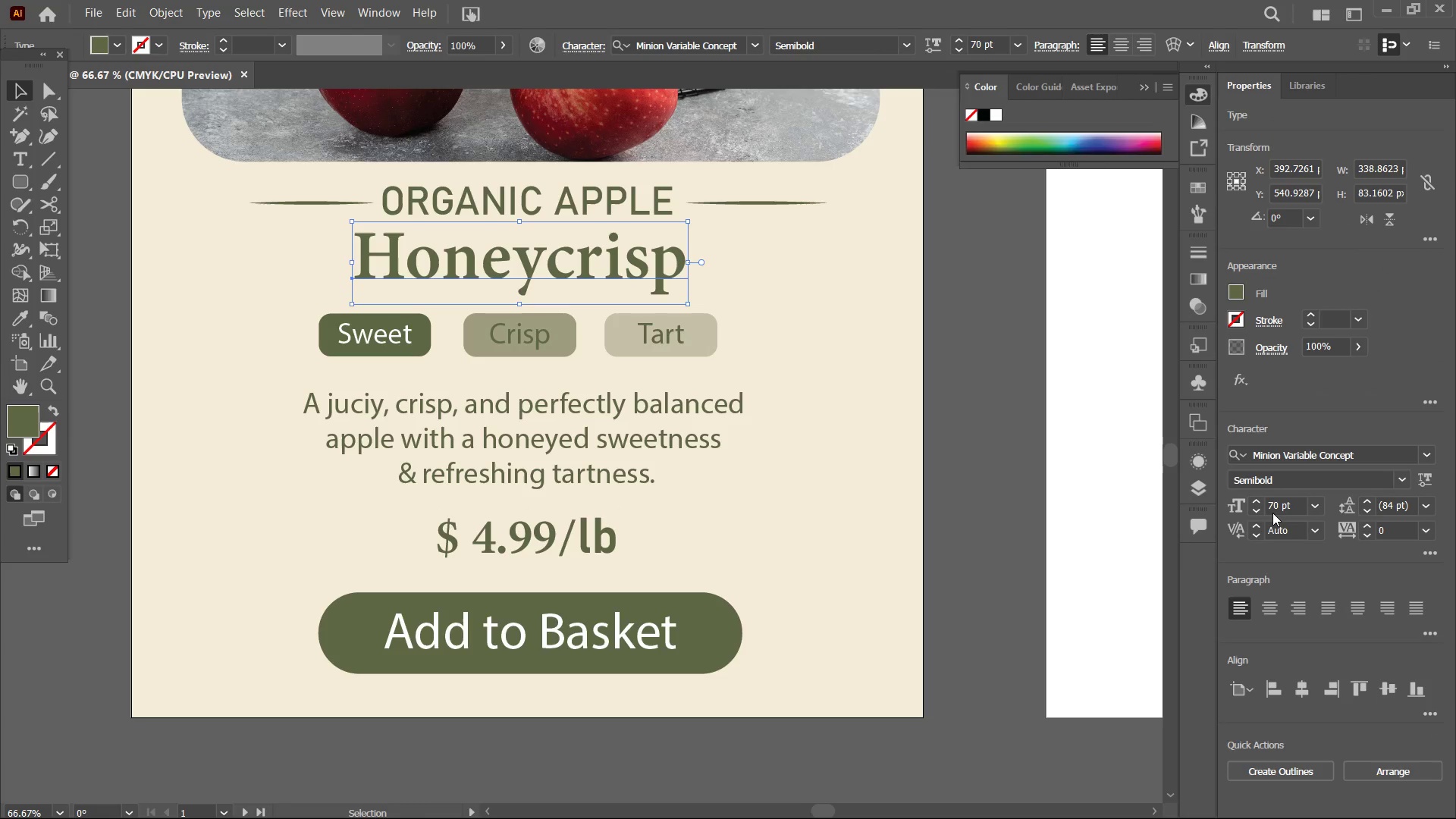 
left_click_drag(start_coordinate=[1276, 509], to_coordinate=[1249, 515])
 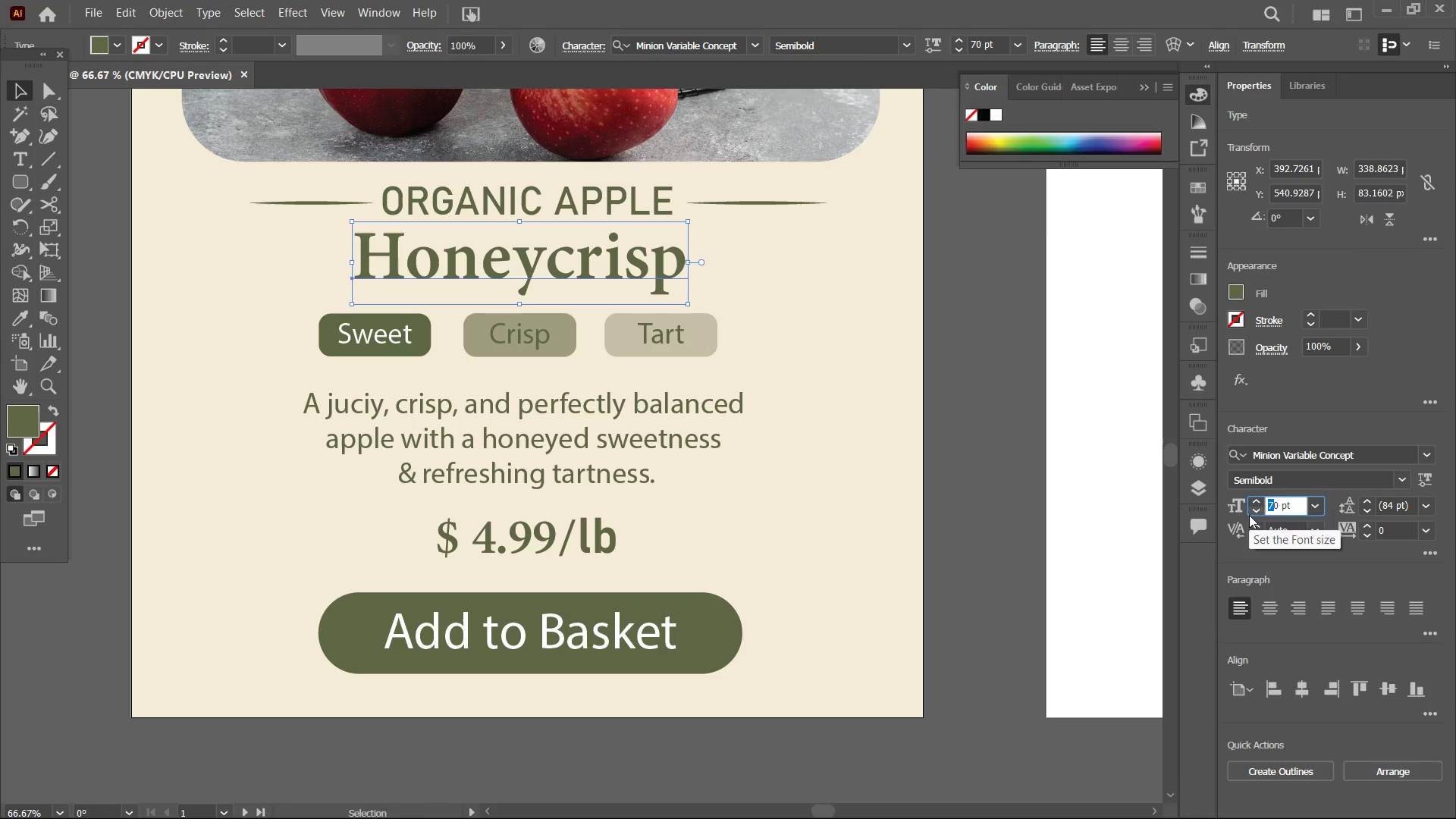 
key(Numpad8)
 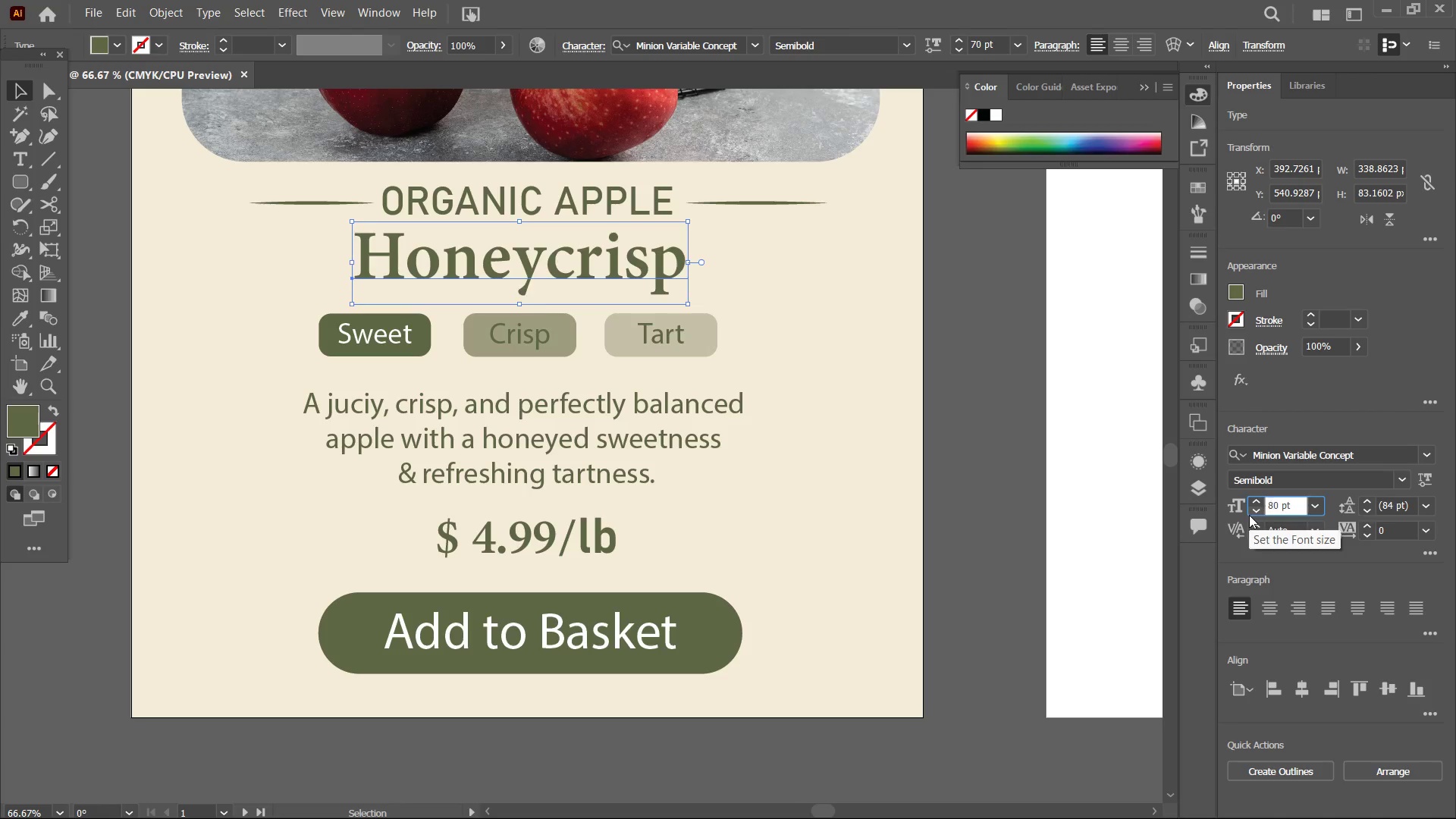 
key(Enter)
 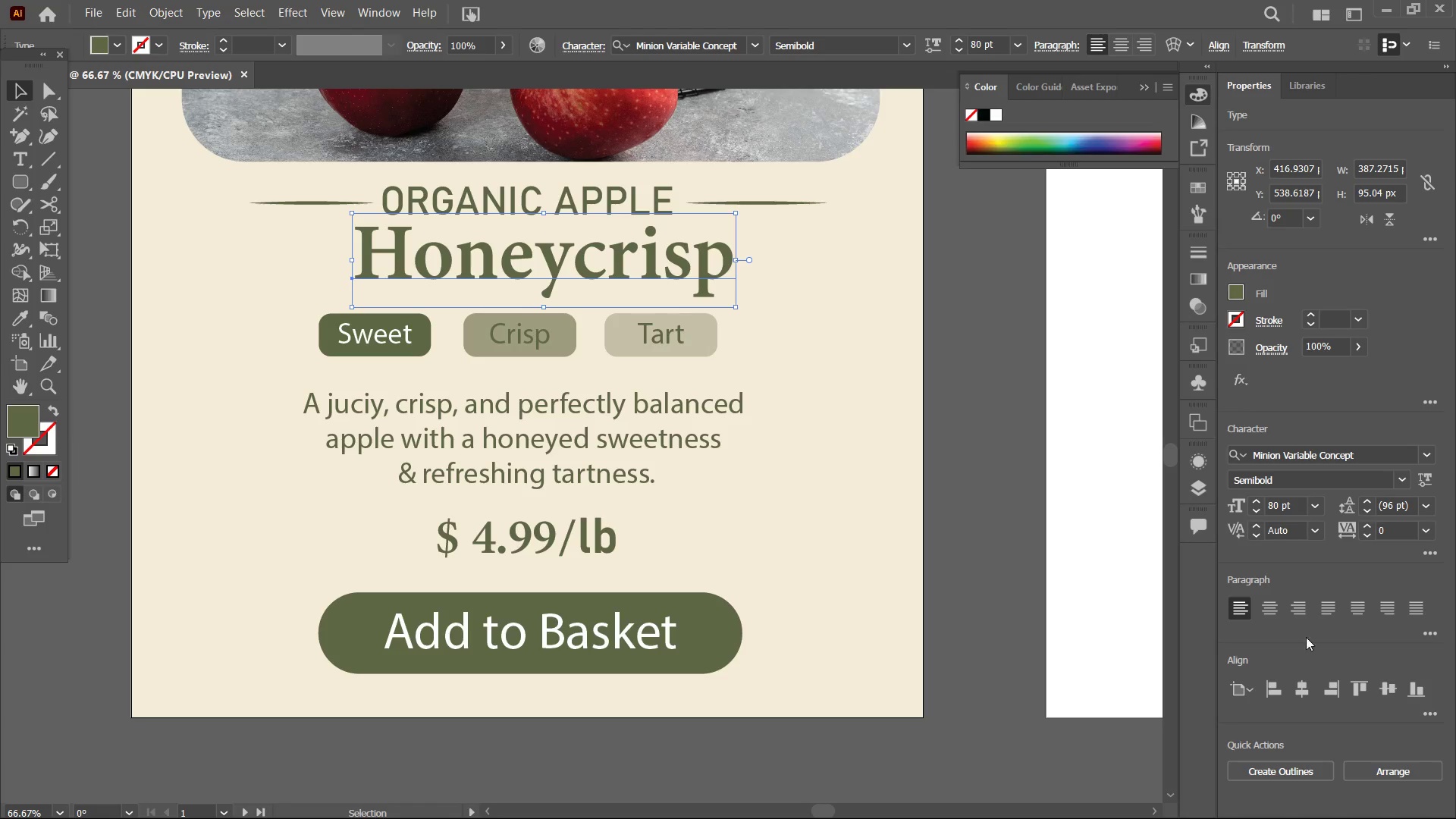 
left_click([1301, 696])
 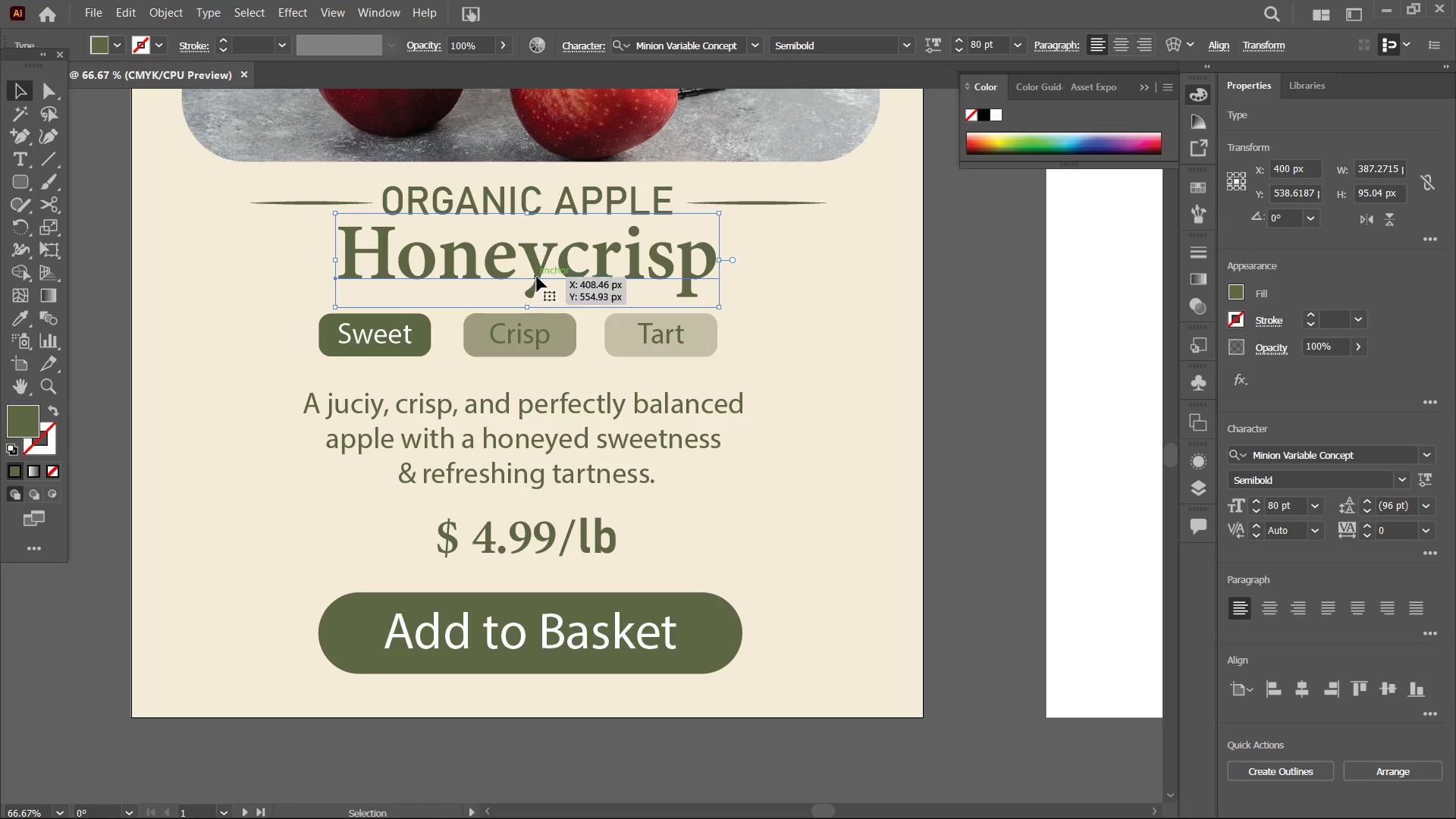 
left_click_drag(start_coordinate=[537, 276], to_coordinate=[536, 284])
 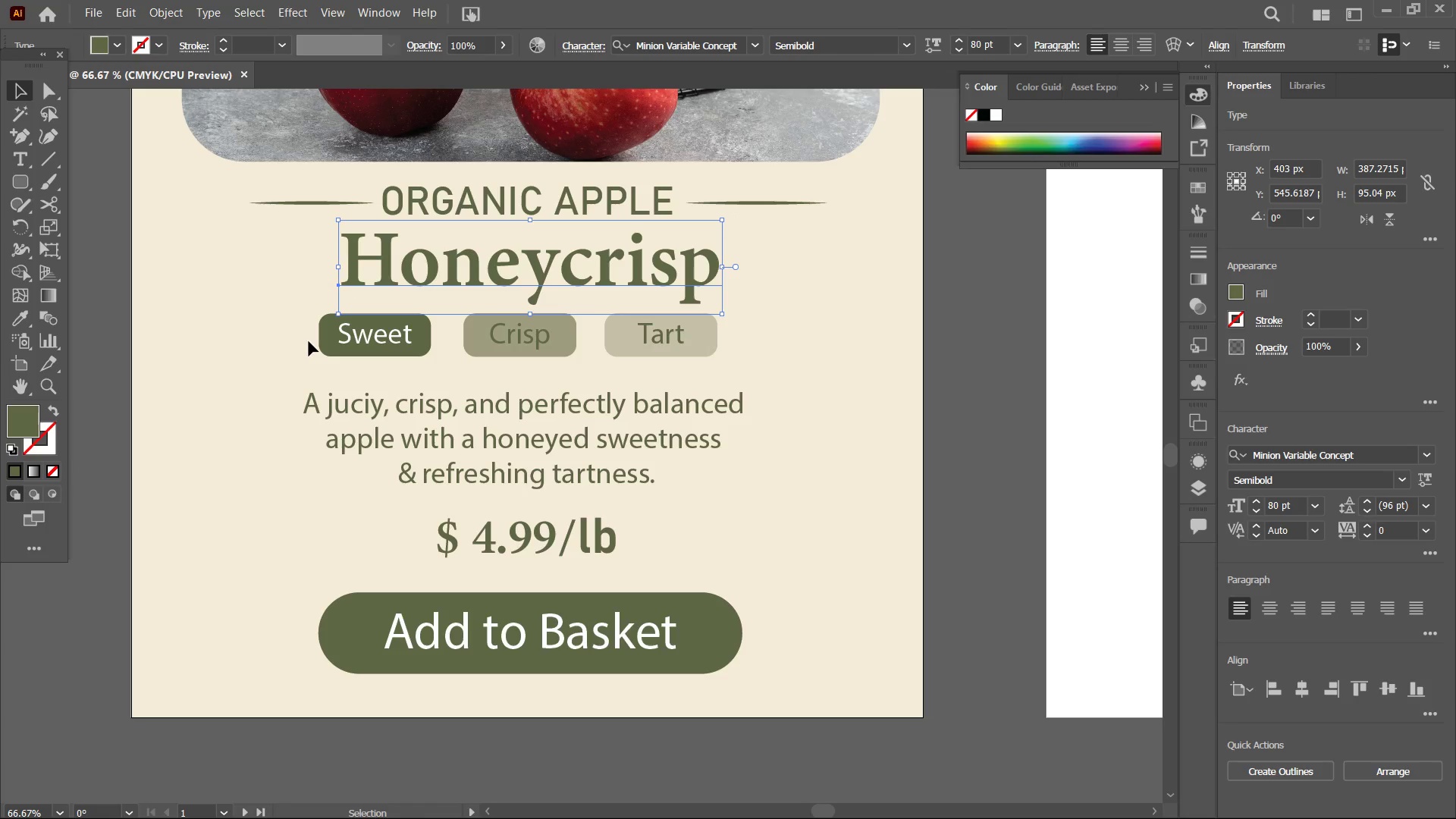 
left_click_drag(start_coordinate=[309, 341], to_coordinate=[668, 356])
 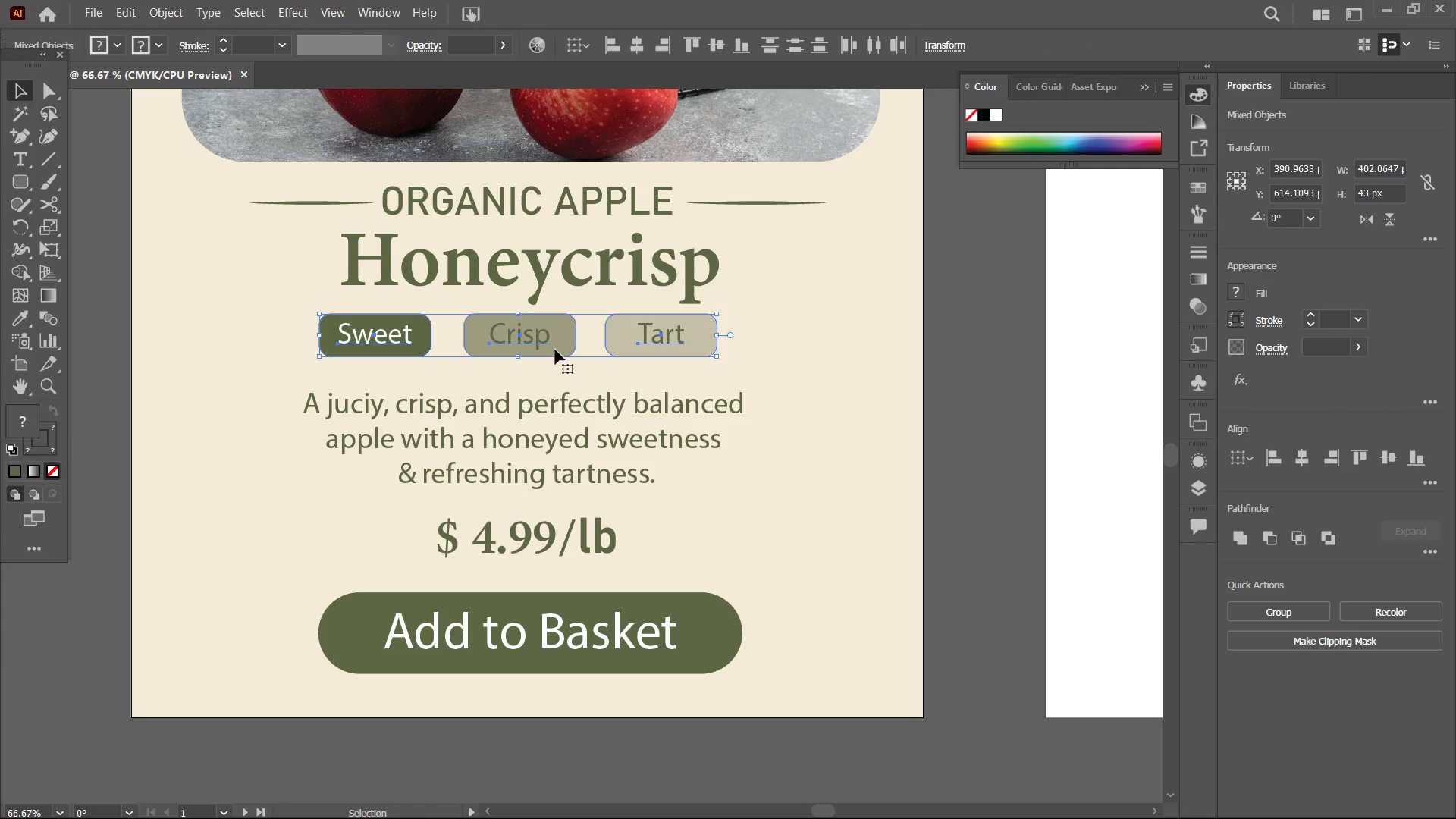 
left_click_drag(start_coordinate=[555, 350], to_coordinate=[556, 359])
 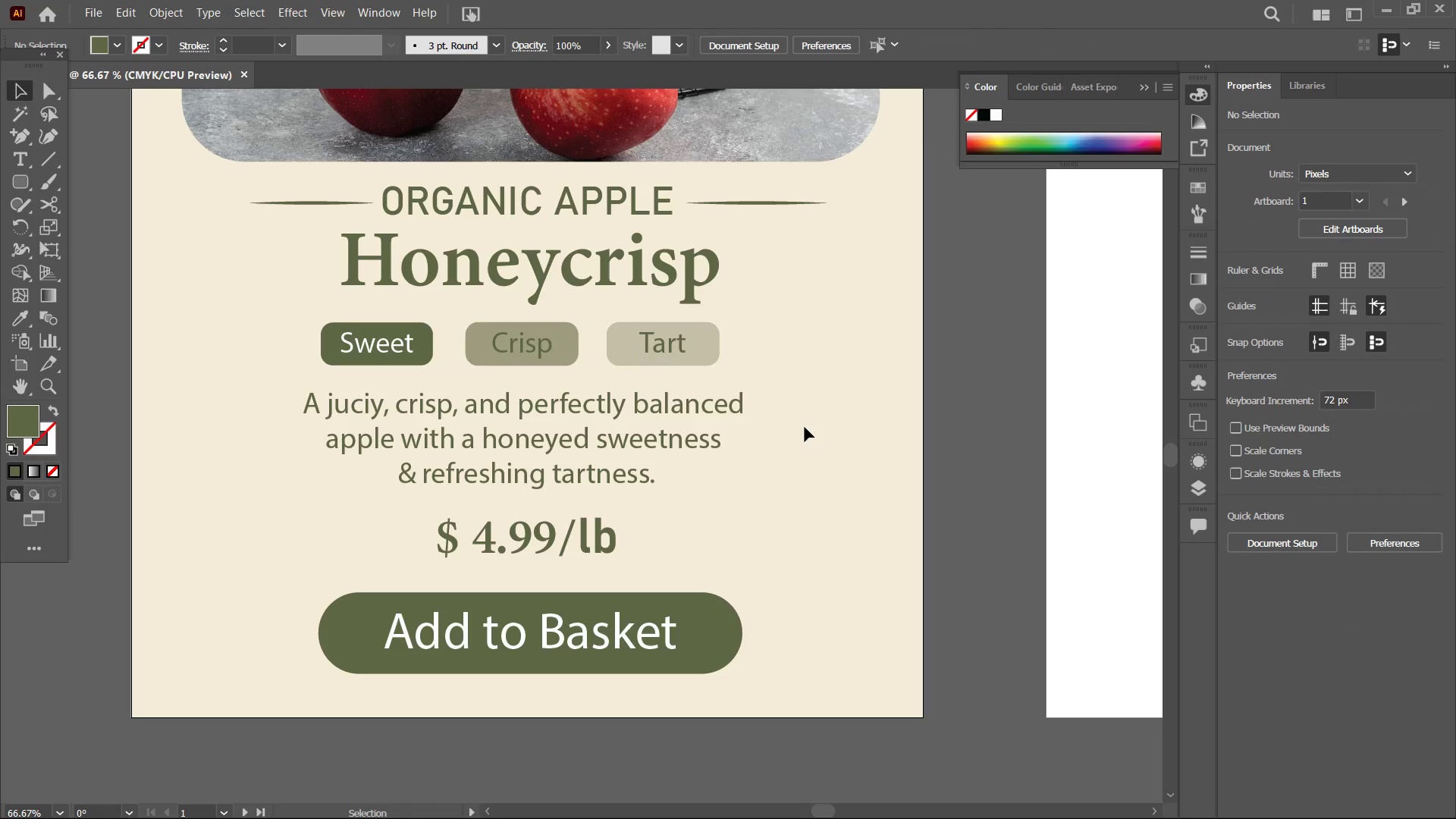 
key(Control+Minus)
 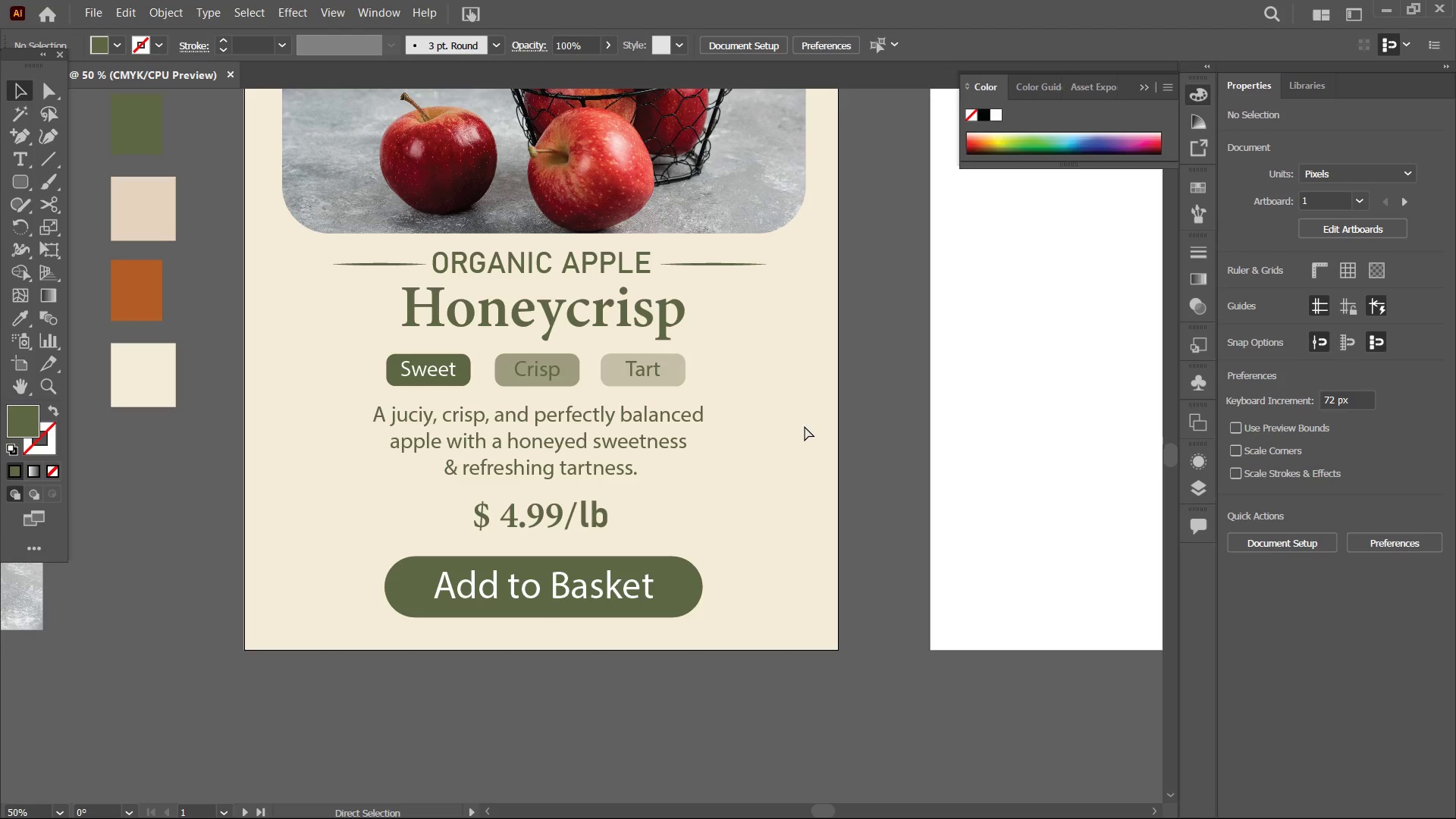 
key(Control+Minus)
 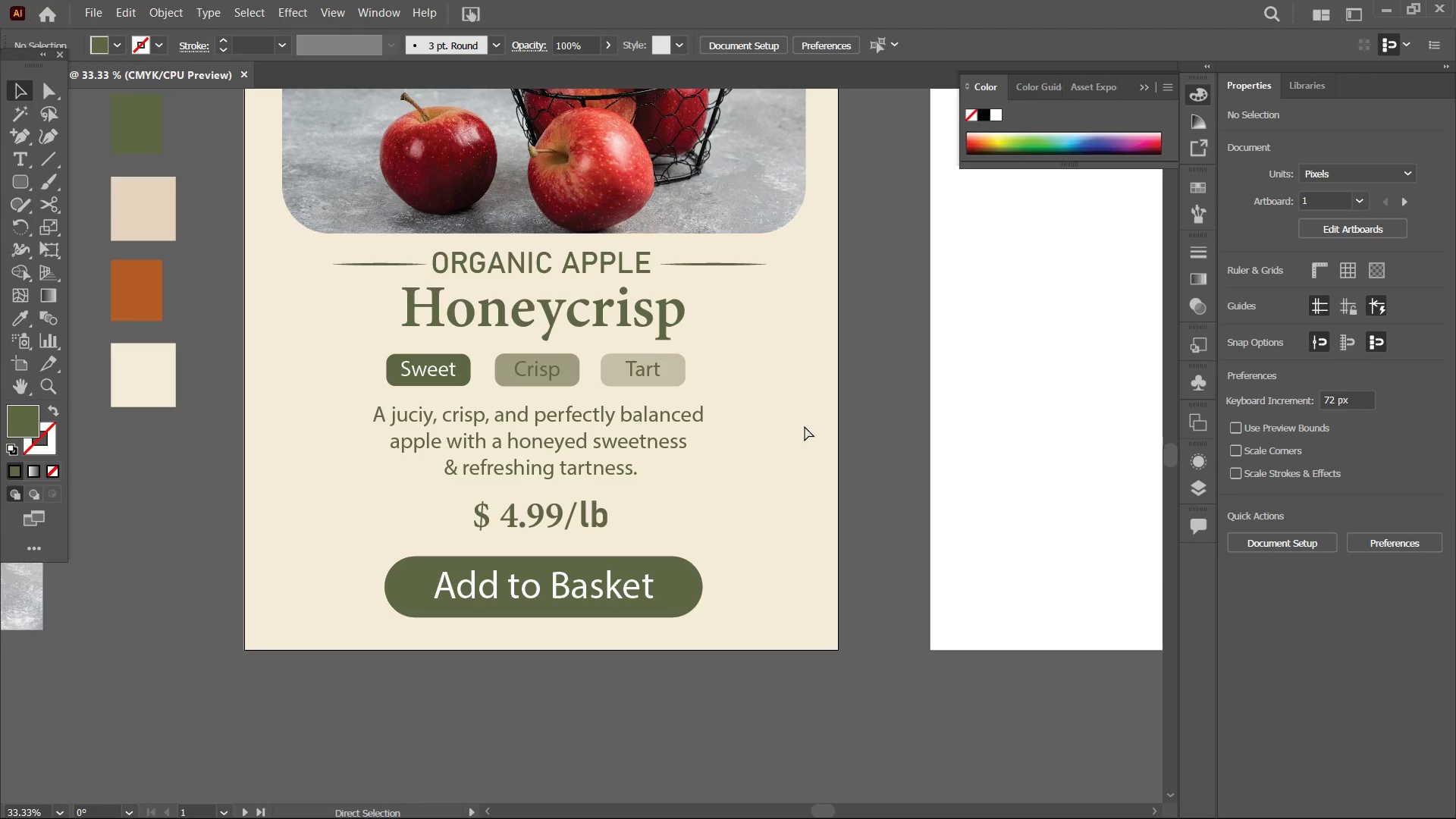 
key(Control+Minus)
 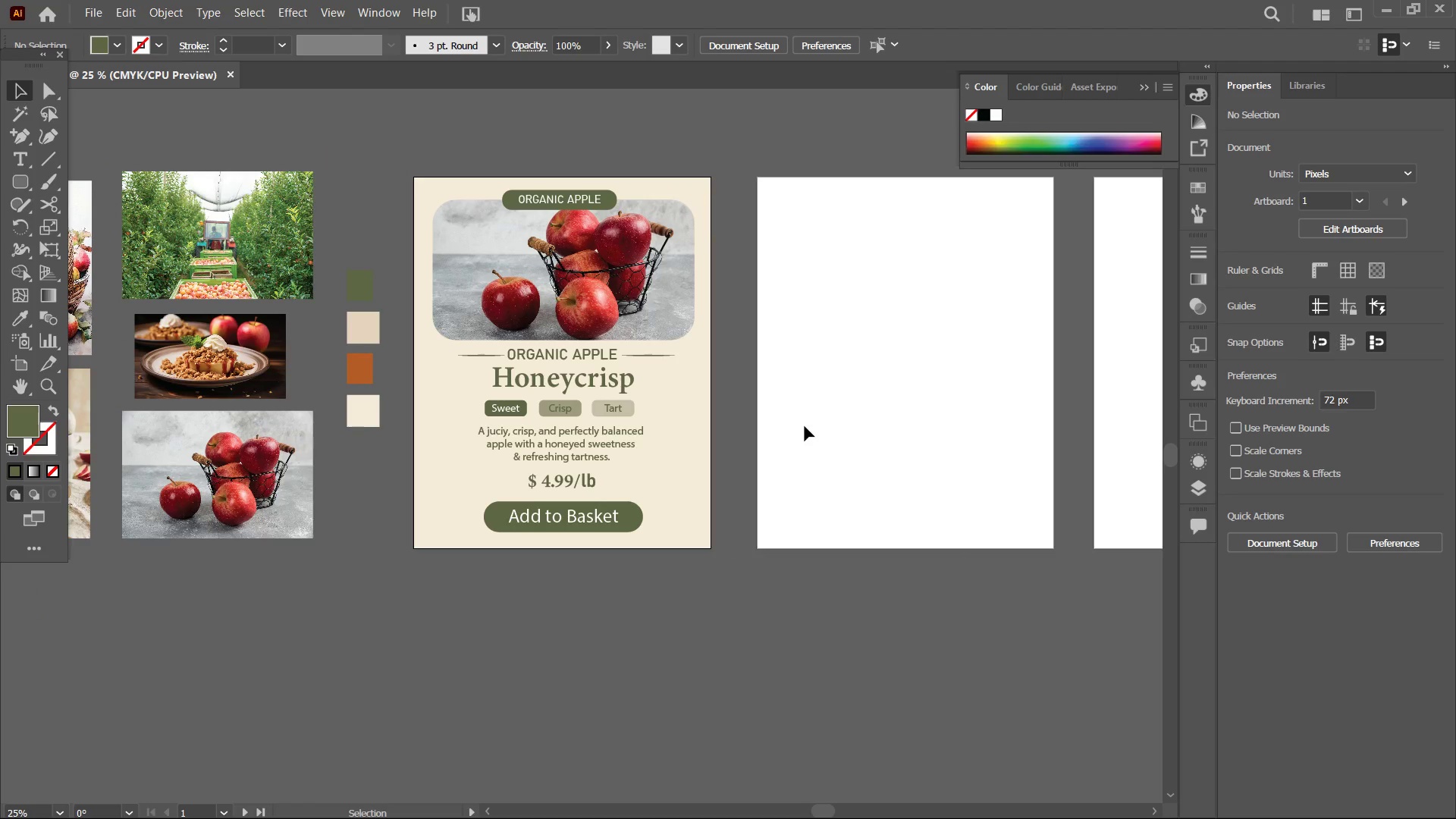 
hold_key(key=Space, duration=0.8)